 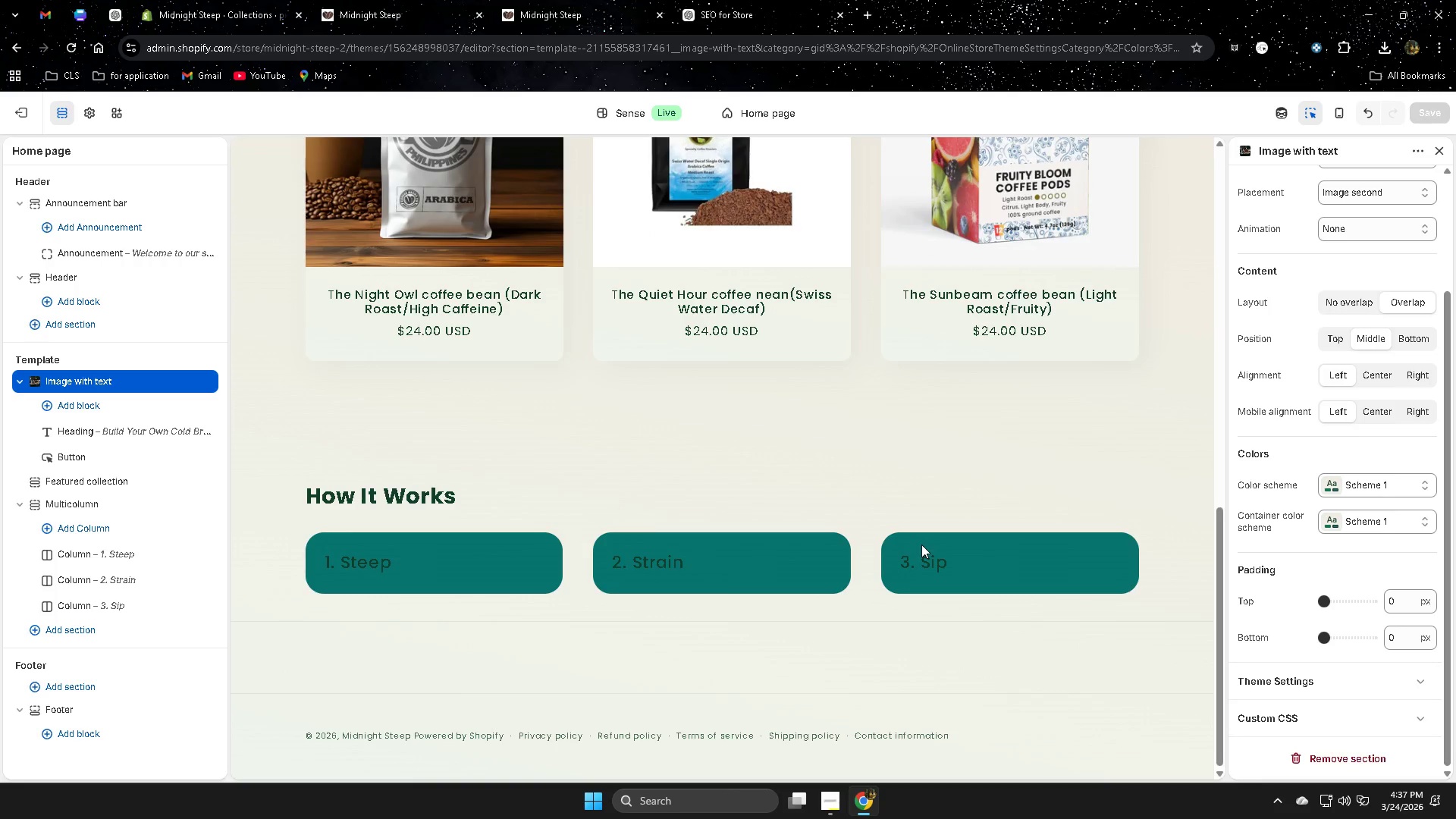 
scroll: coordinate [921, 544], scroll_direction: up, amount: 14.0
 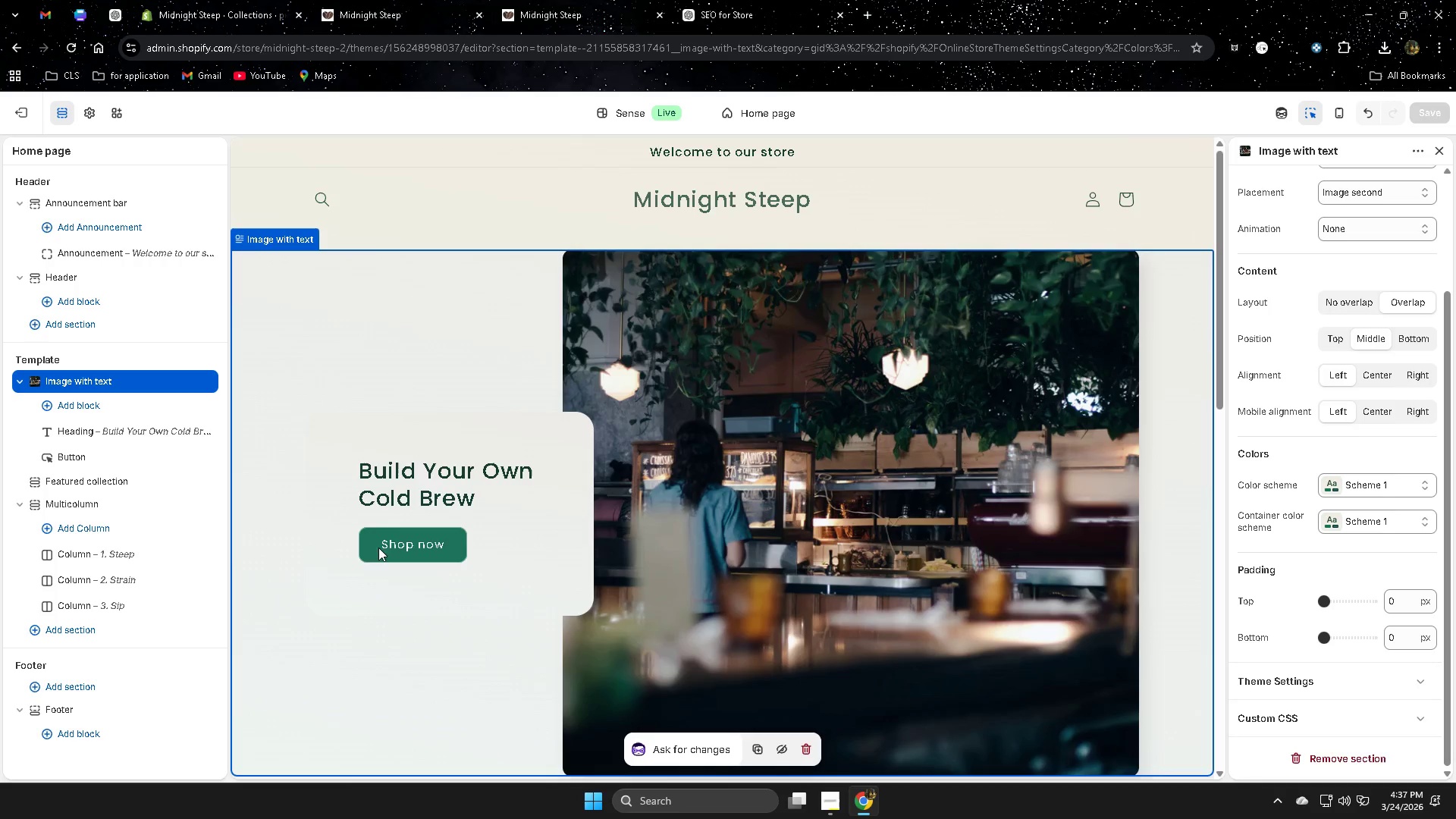 
scroll: coordinate [864, 696], scroll_direction: down, amount: 6.0
 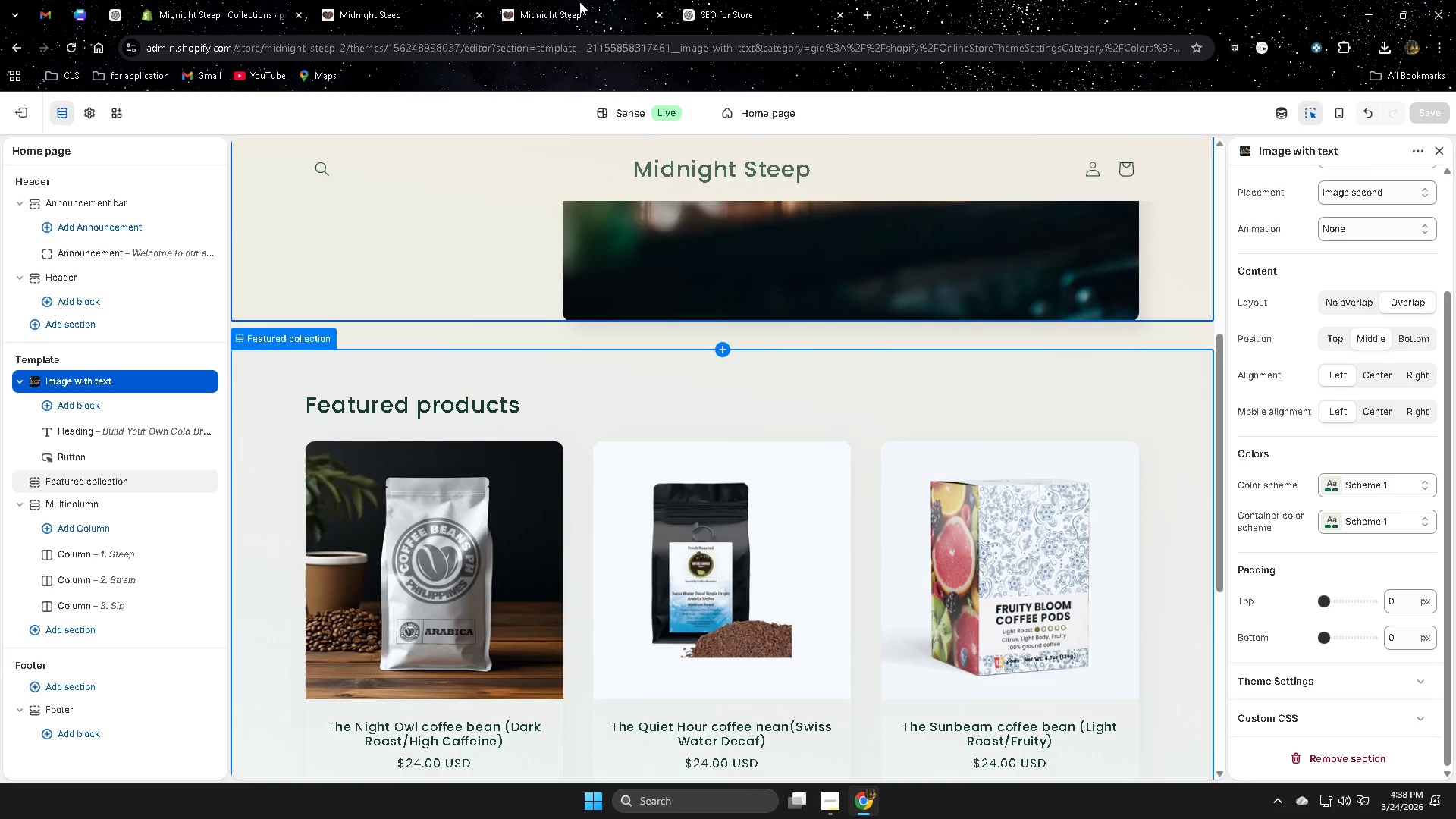 
left_click([573, 4])
 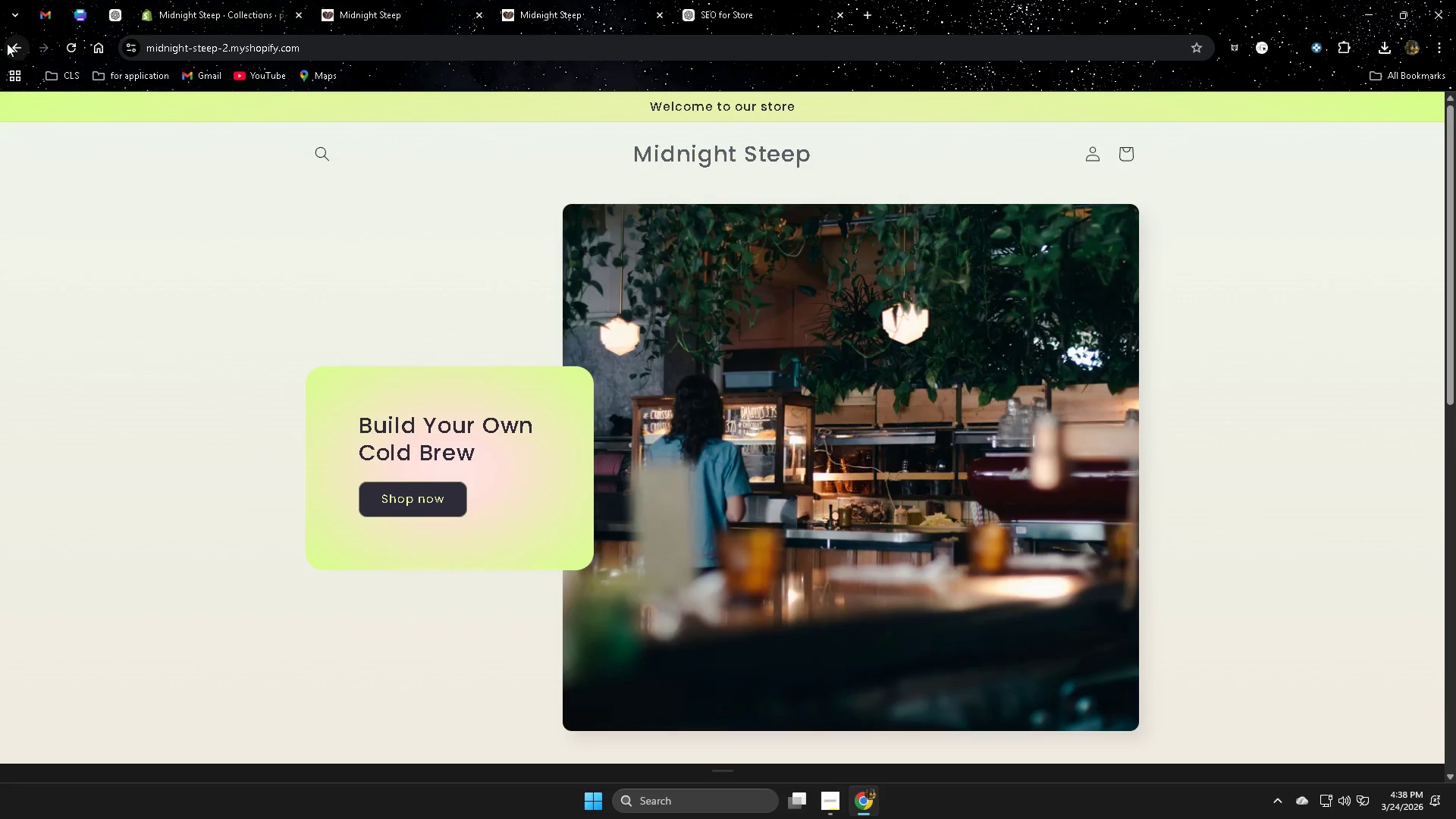 
left_click([71, 45])
 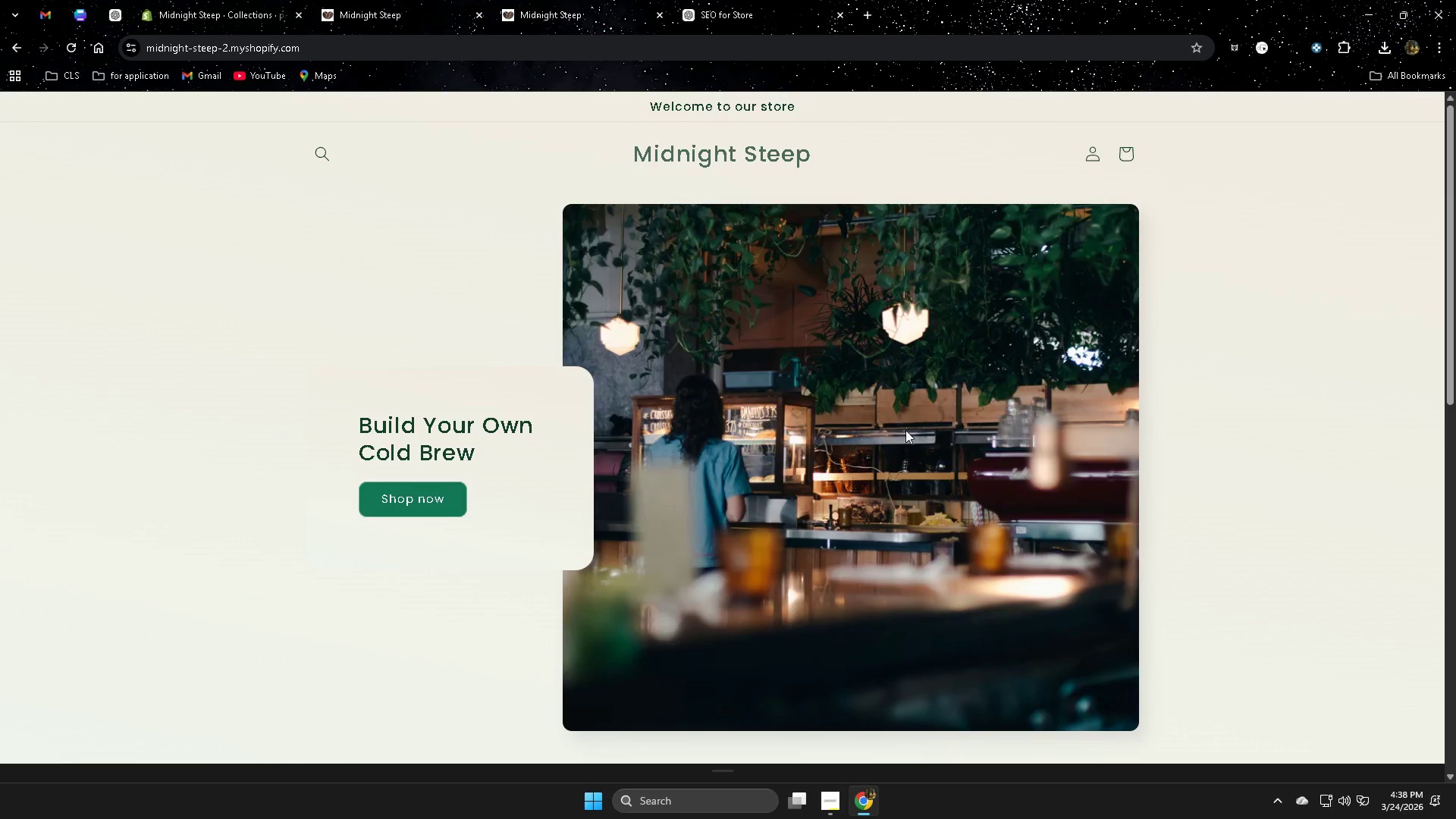 
scroll: coordinate [1289, 474], scroll_direction: down, amount: 14.0
 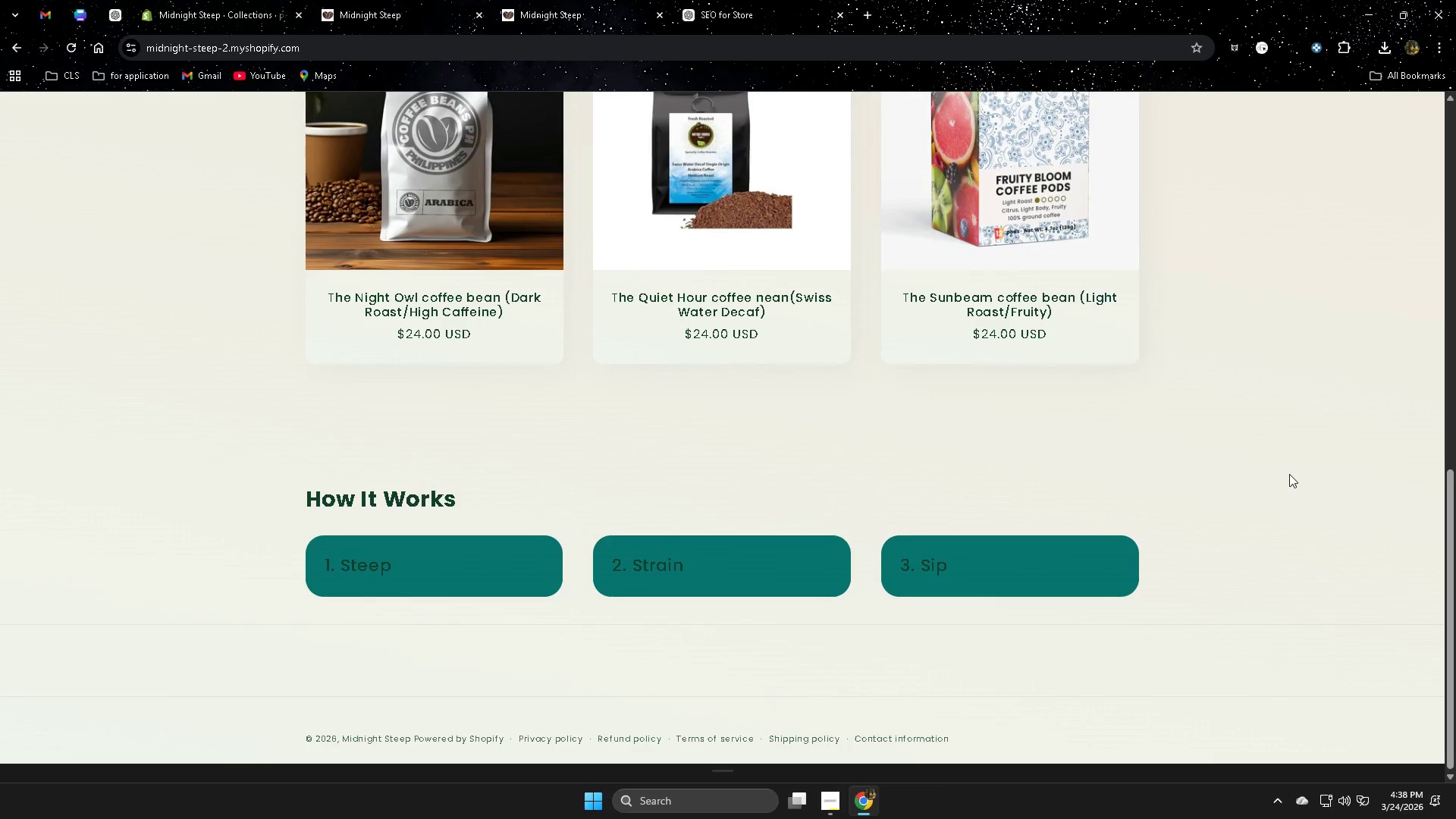 
scroll: coordinate [1298, 469], scroll_direction: up, amount: 13.0
 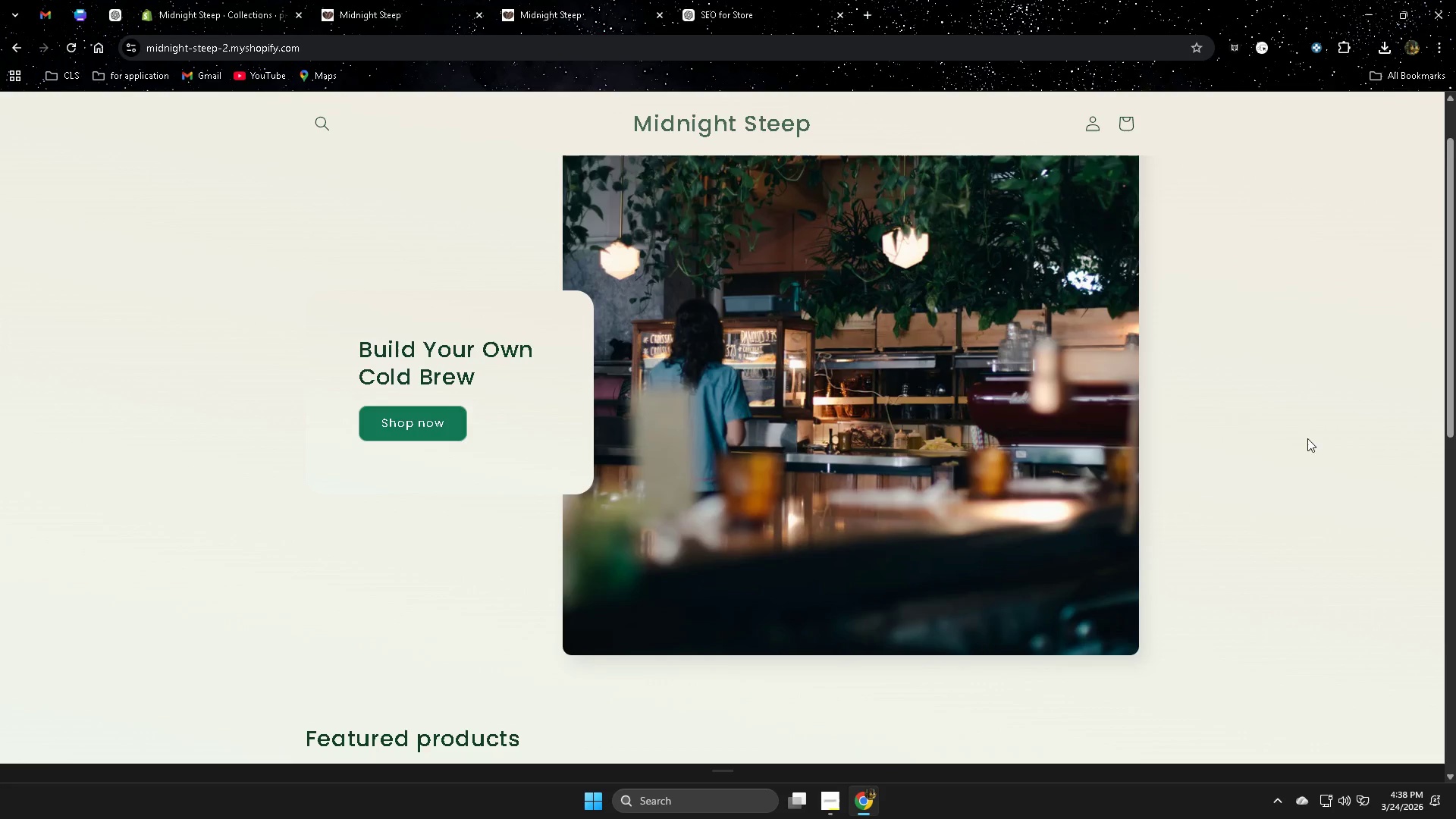 
wait(5.86)
 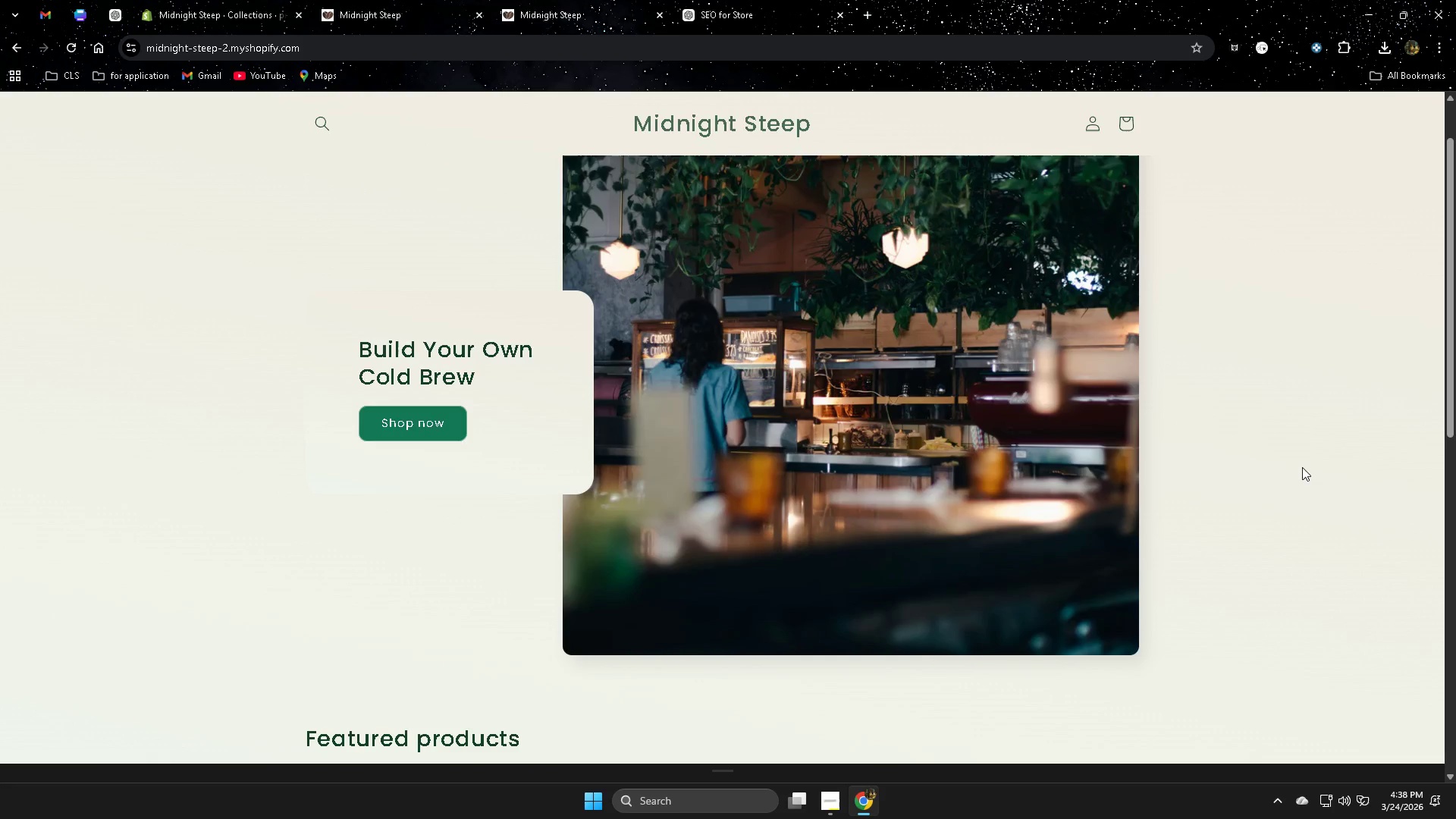 
scroll: coordinate [1320, 400], scroll_direction: up, amount: 4.0
 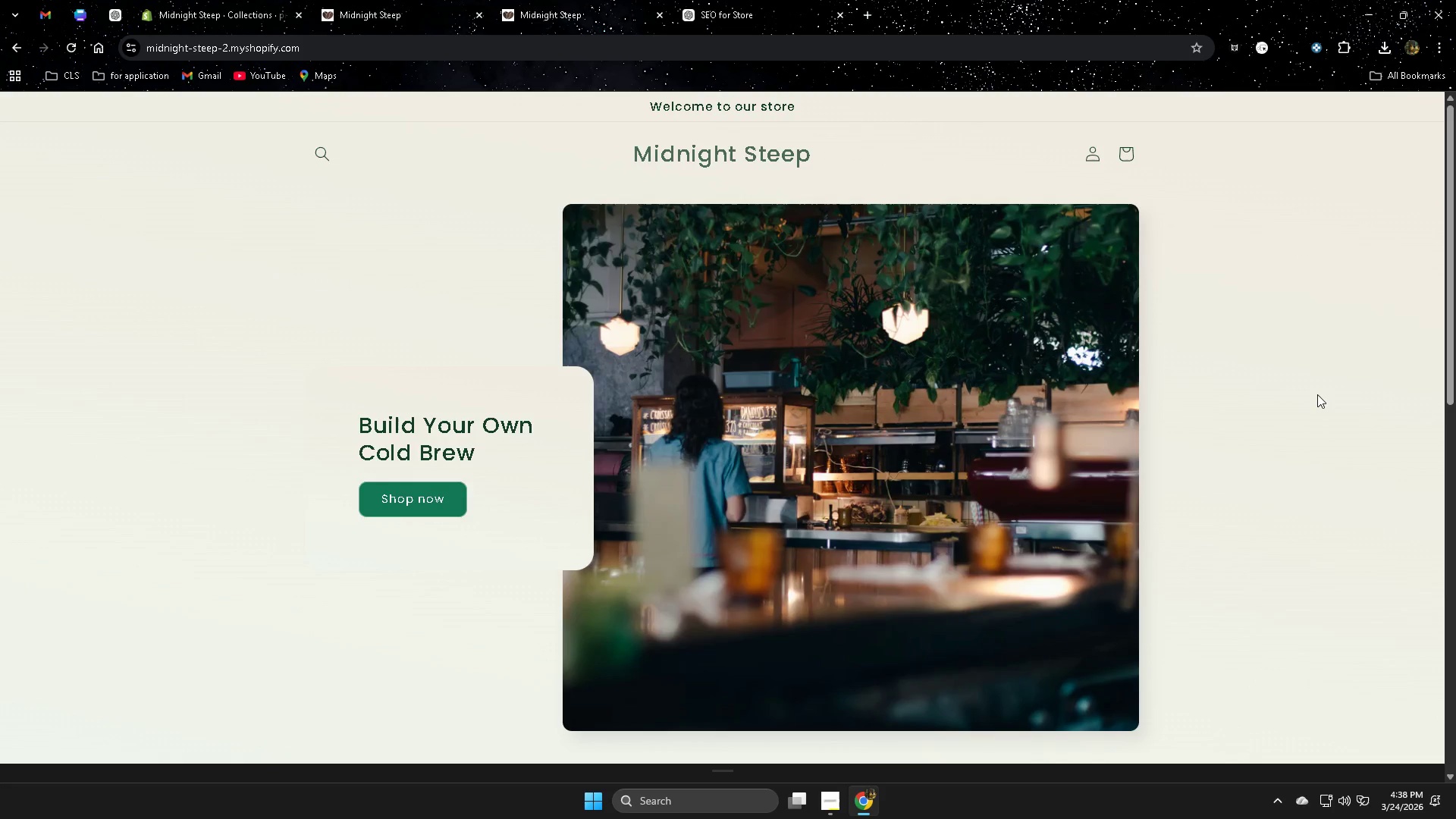 
scroll: coordinate [1317, 394], scroll_direction: down, amount: 1.0
 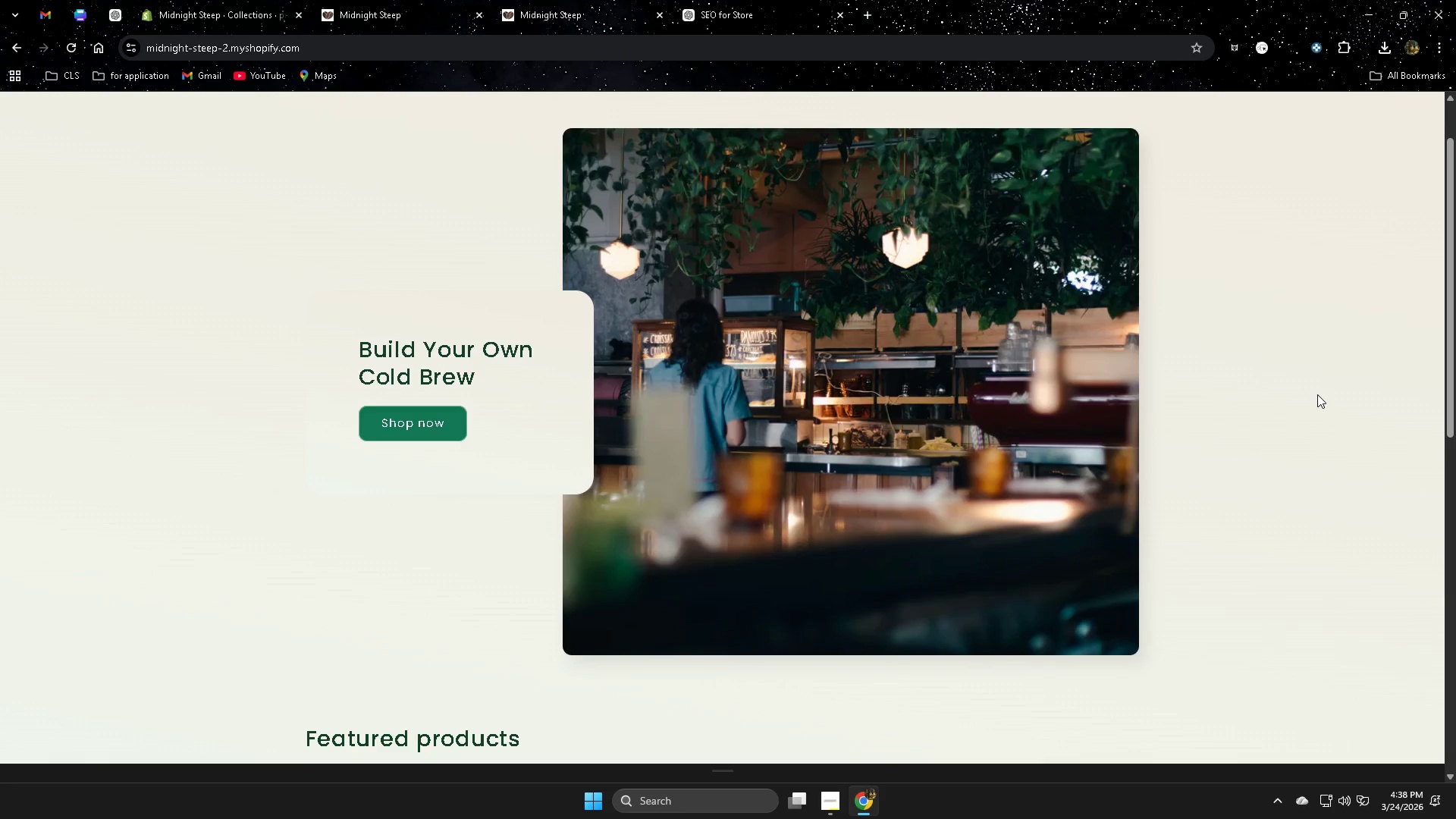 
scroll: coordinate [1315, 394], scroll_direction: up, amount: 3.0
 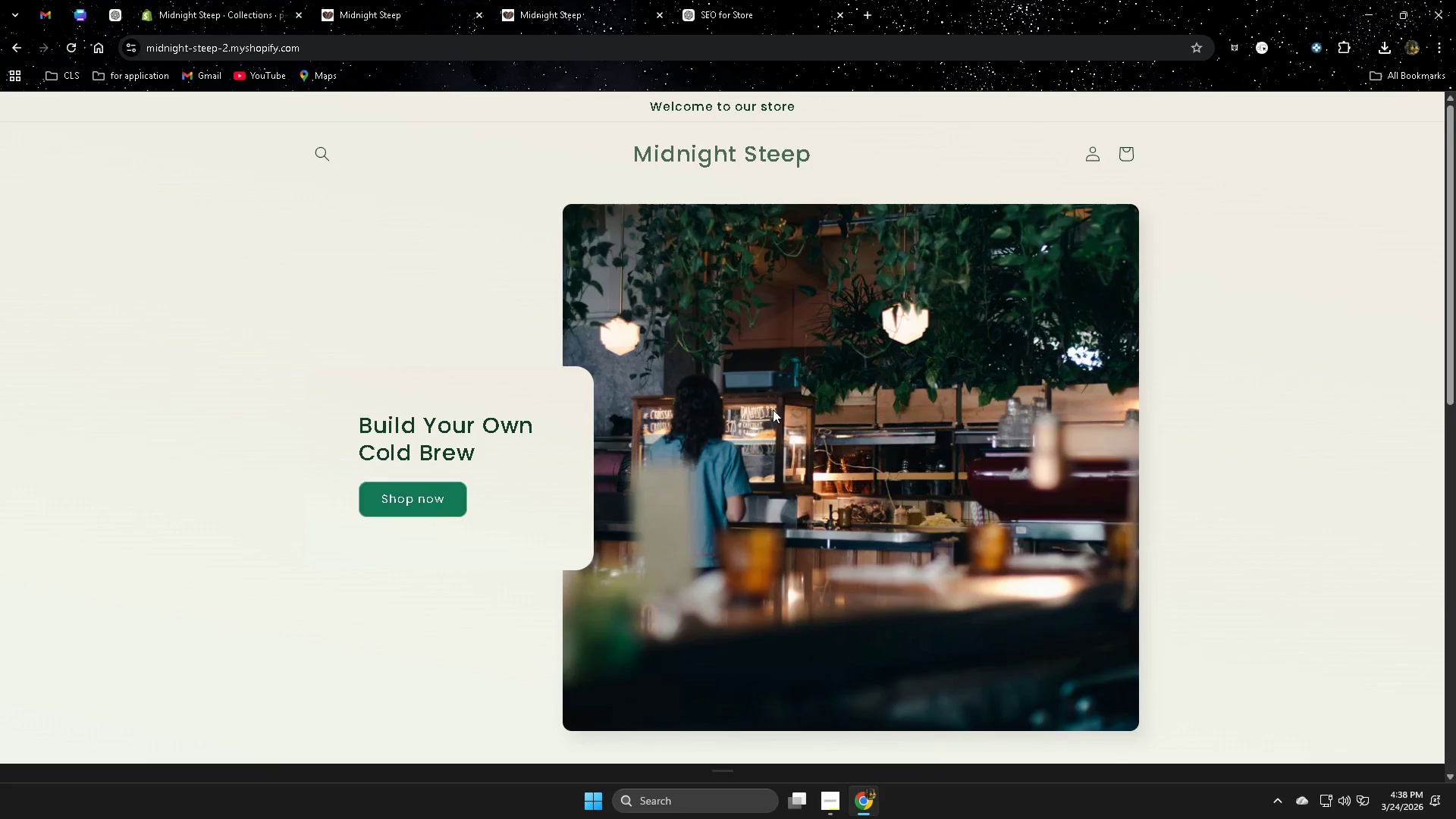 
scroll: coordinate [850, 407], scroll_direction: none, amount: 0.0
 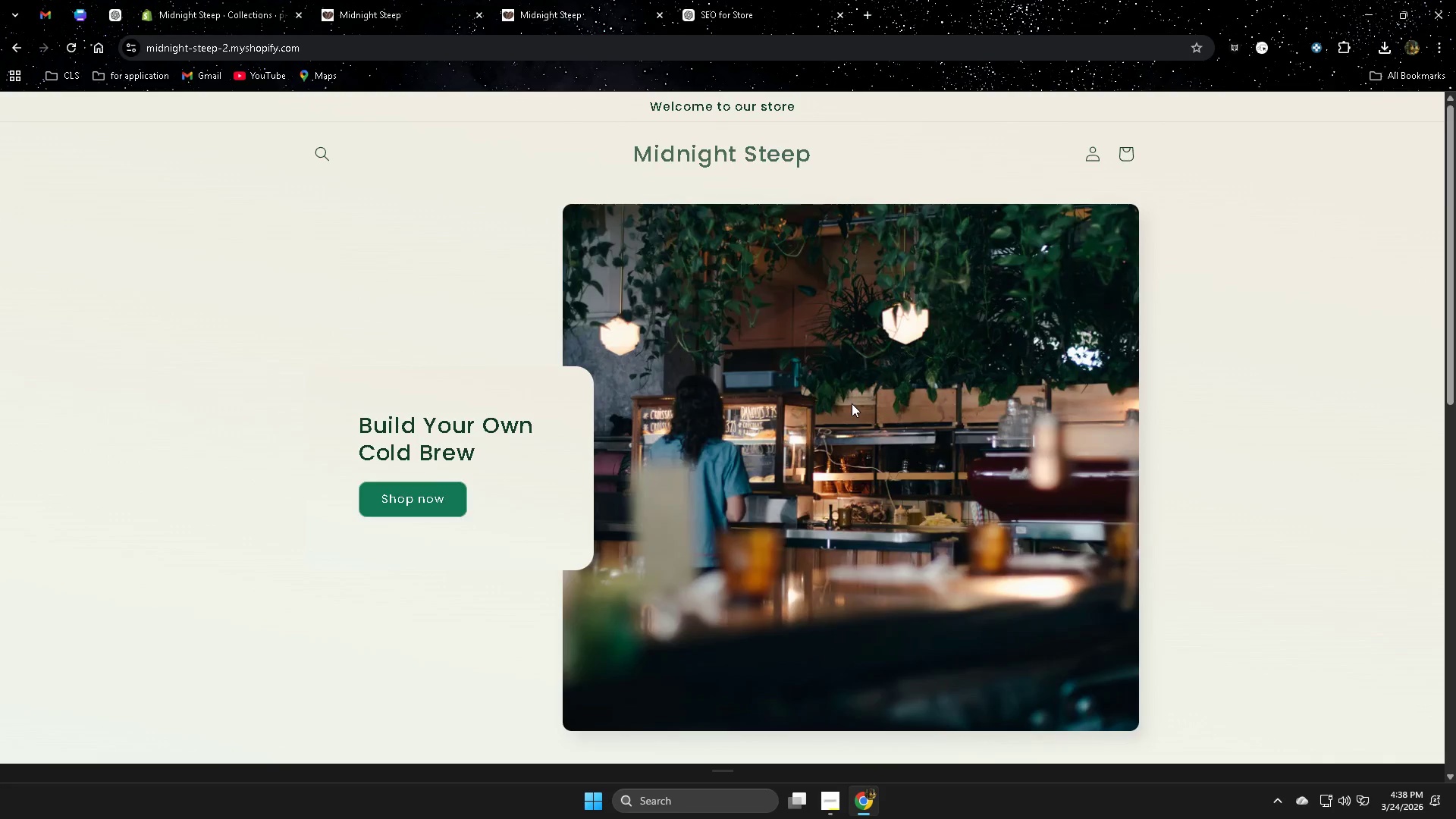 
scroll: coordinate [855, 383], scroll_direction: up, amount: 4.0
 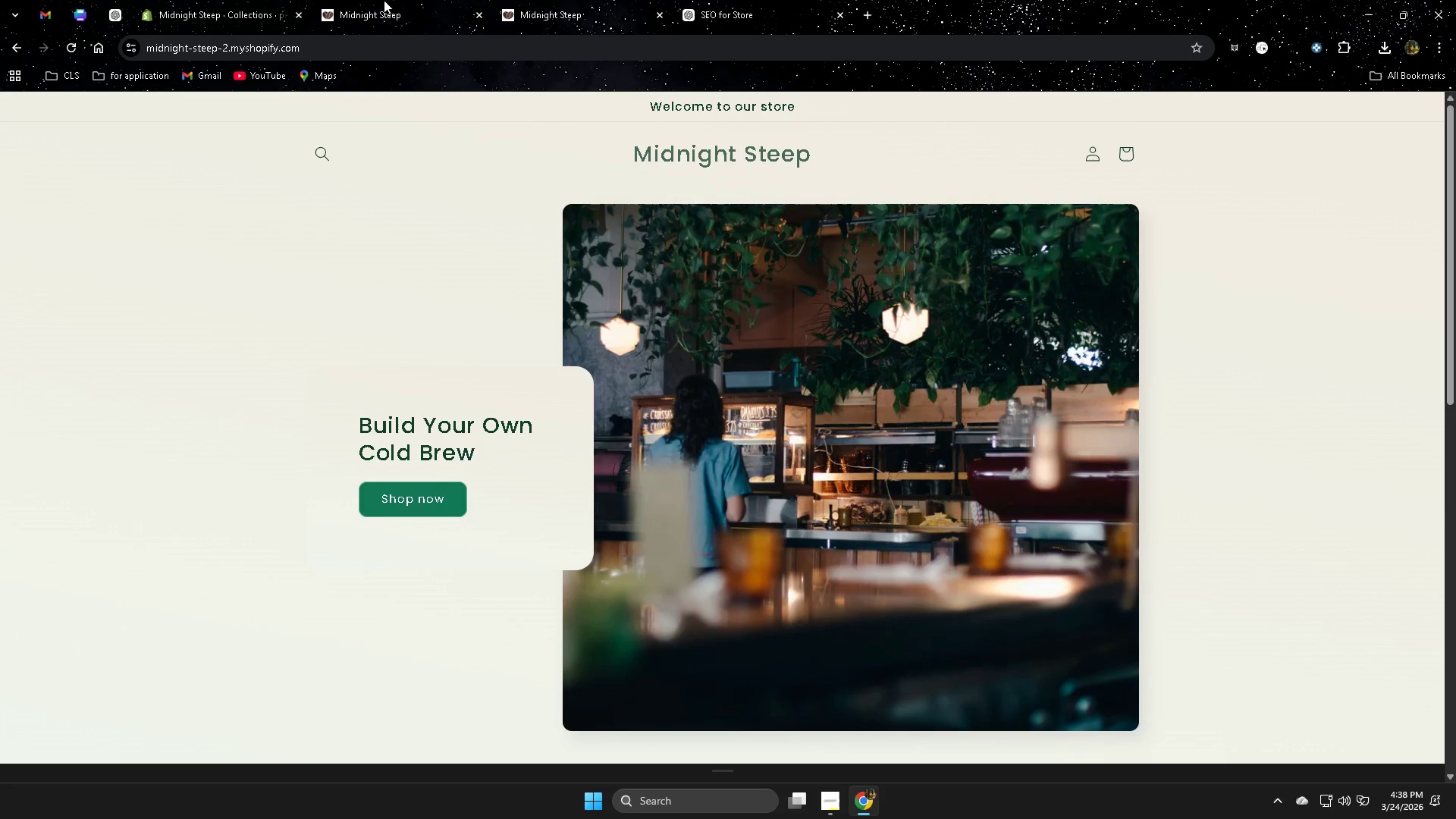 
left_click([215, 0])
 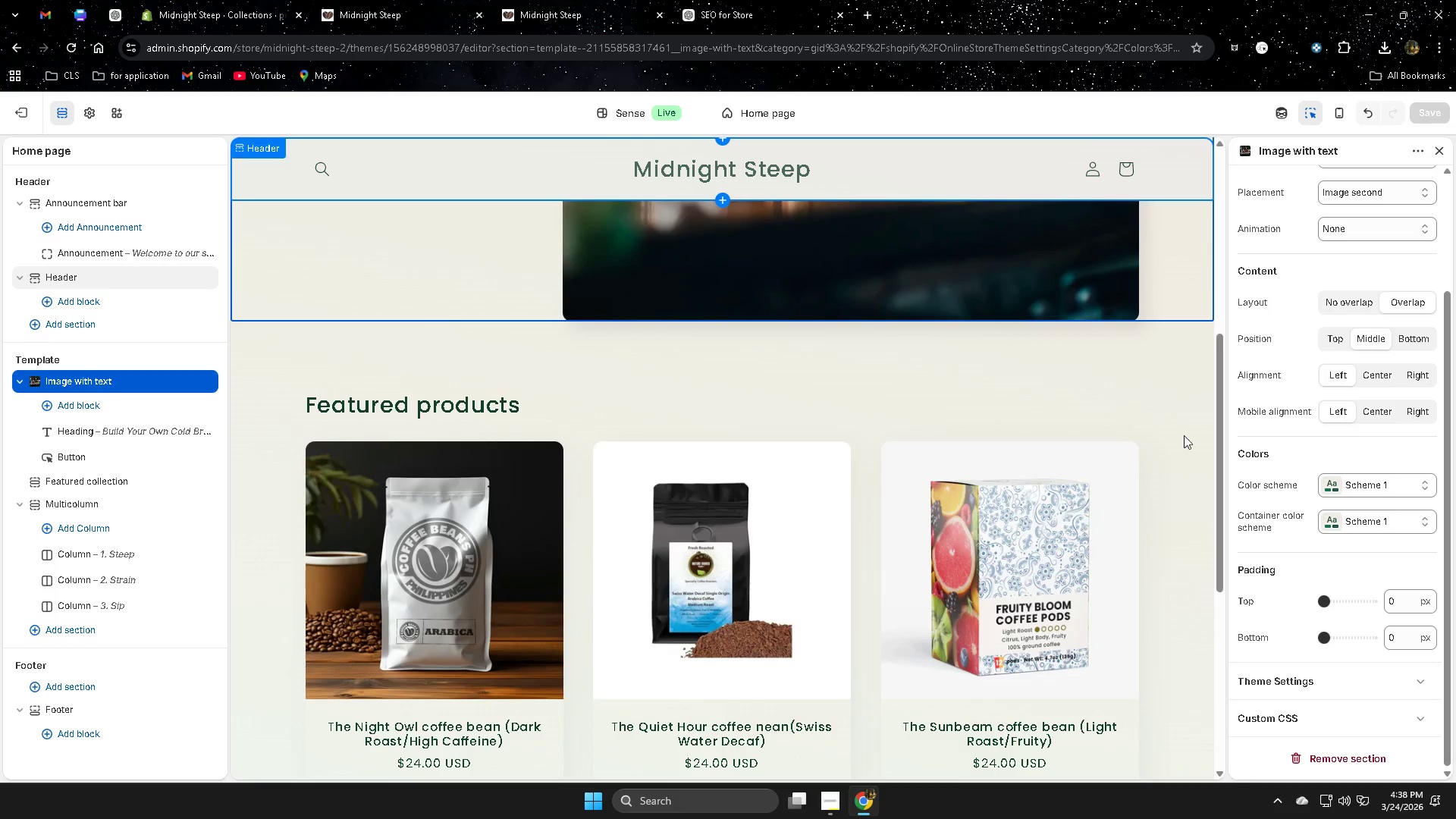 
scroll: coordinate [1372, 527], scroll_direction: up, amount: 8.0
 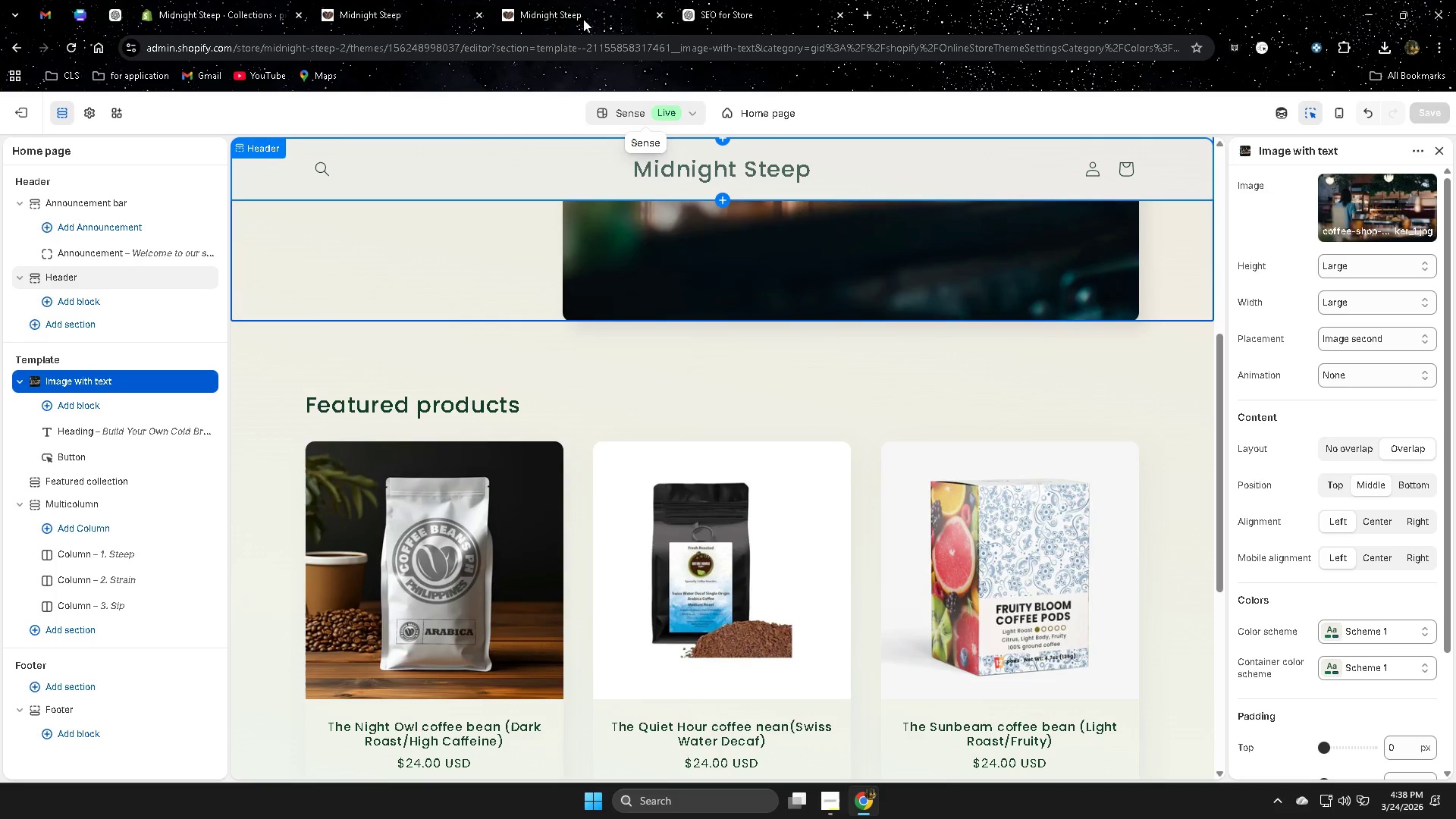 
mouse_move([289, 8])
 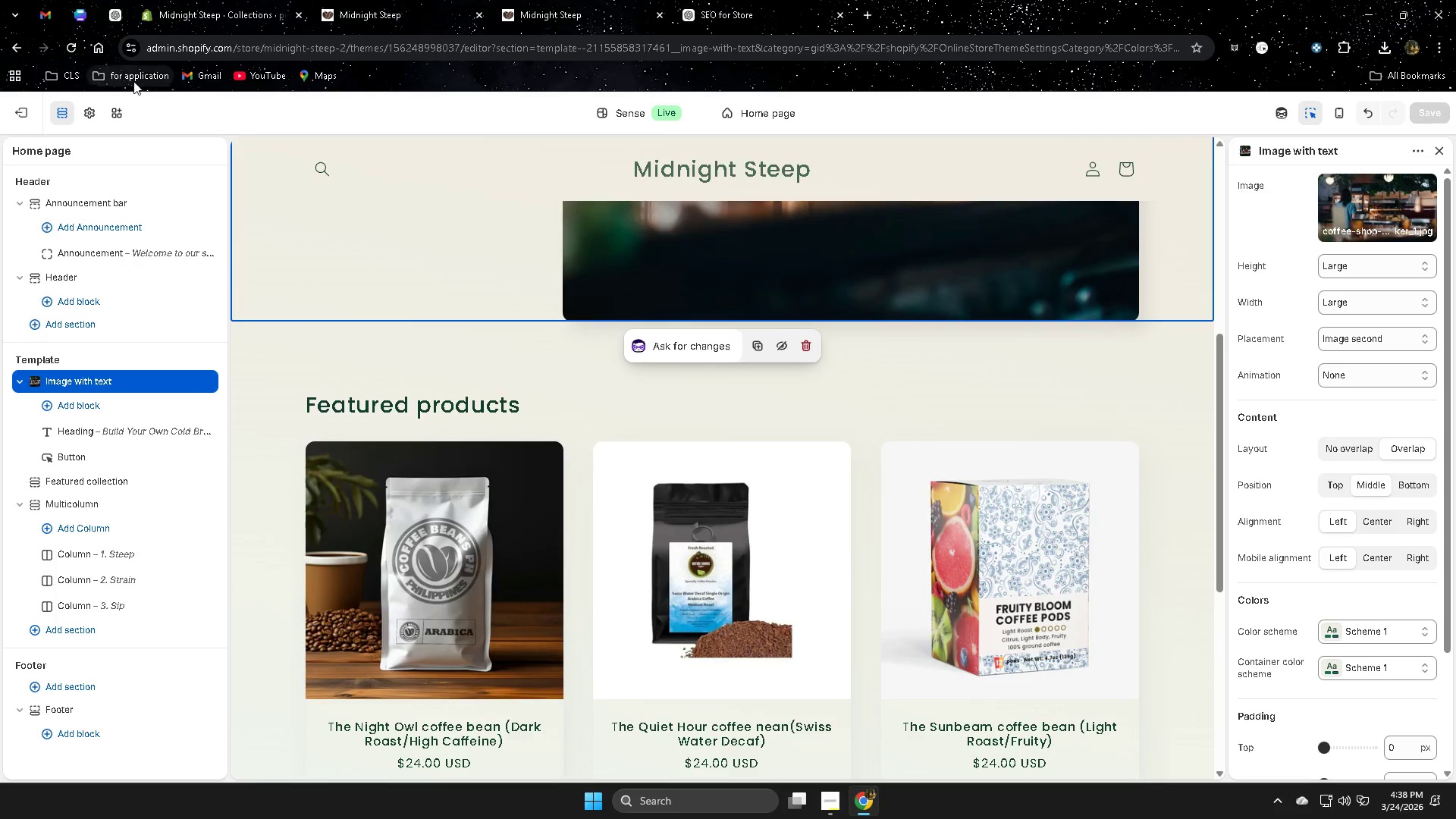 
left_click([24, 108])
 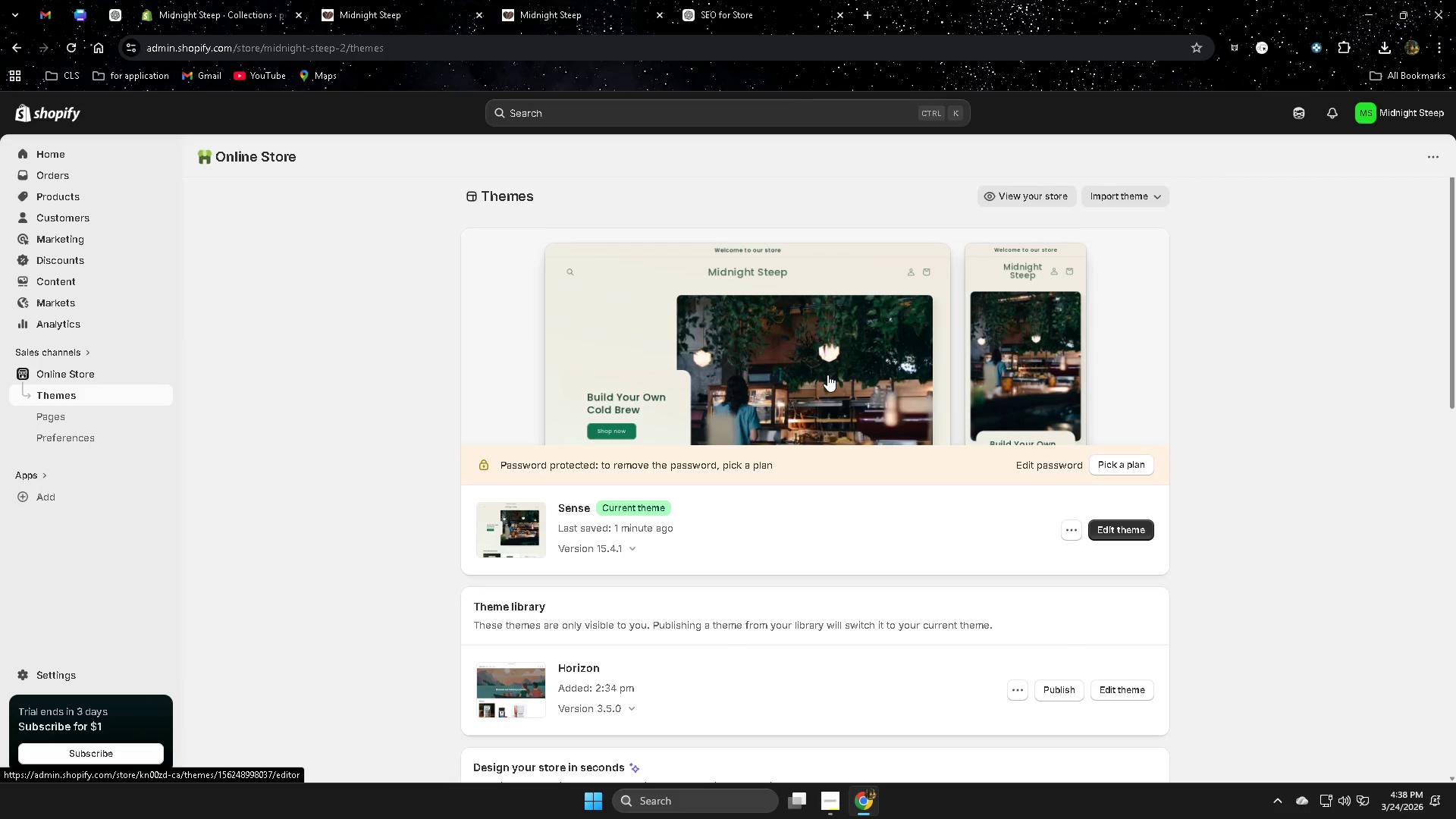 
wait(14.38)
 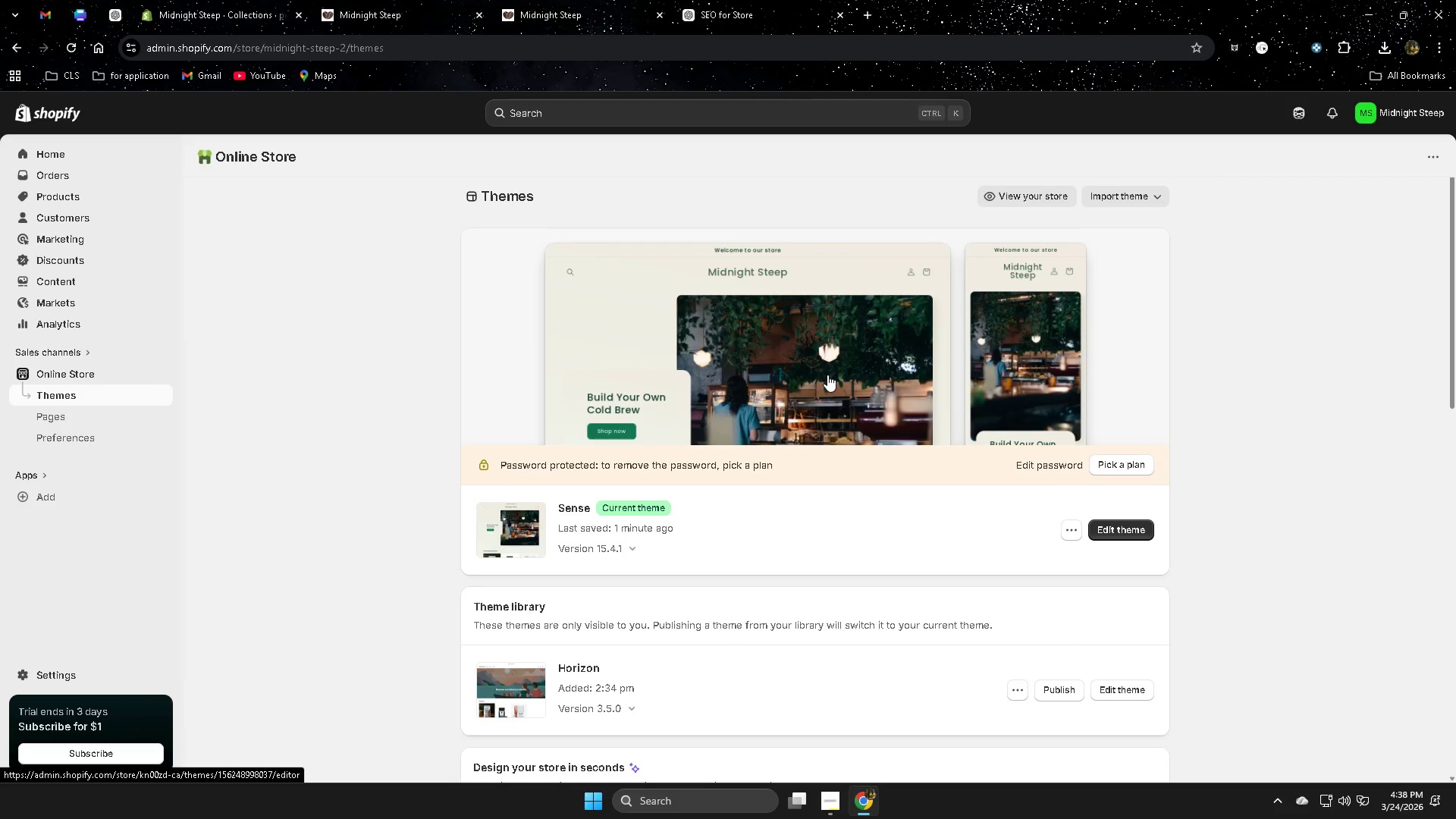 
scroll: coordinate [343, 512], scroll_direction: up, amount: 1.0
 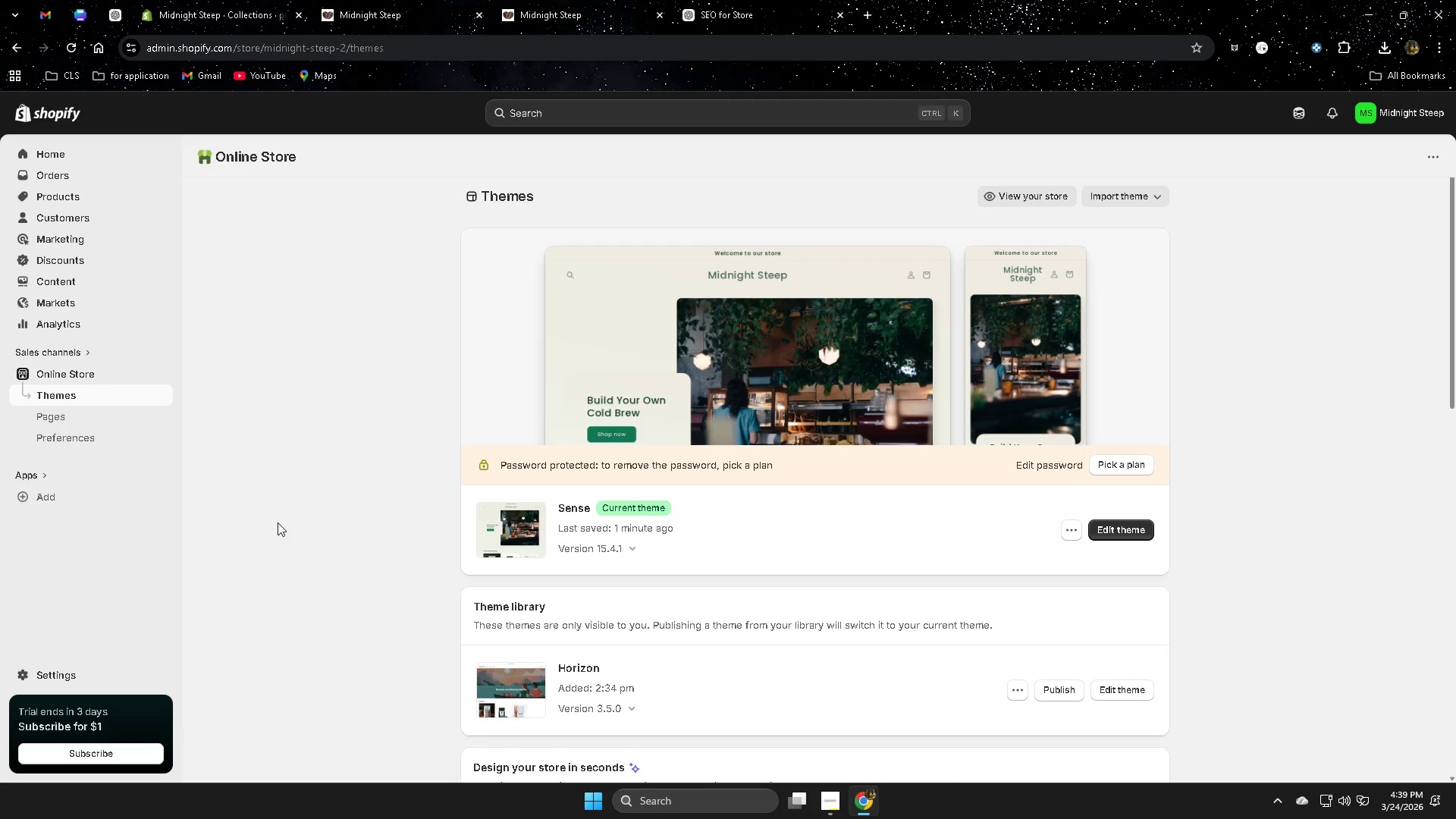 
wait(15.95)
 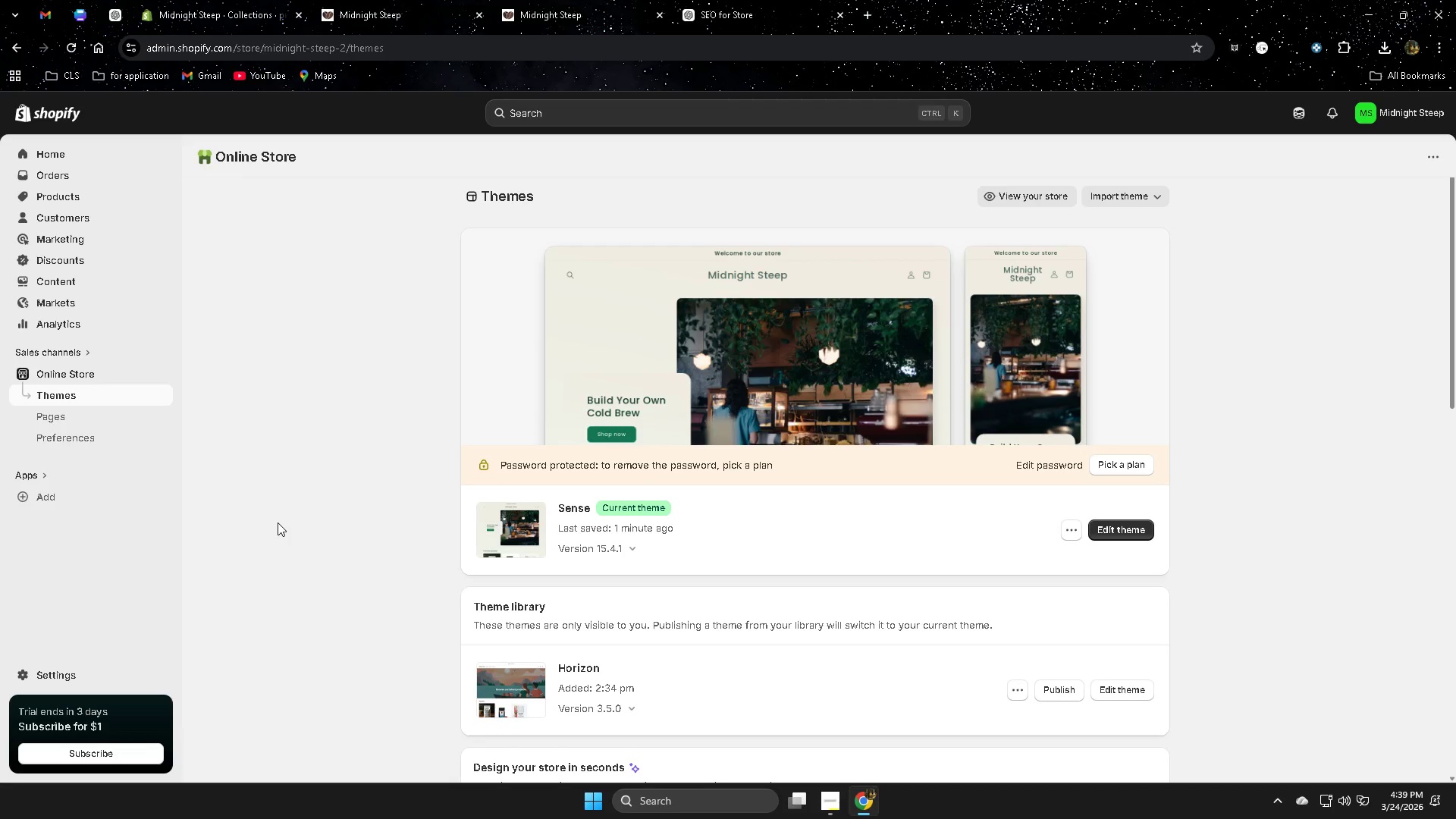 
left_click([80, 391])
 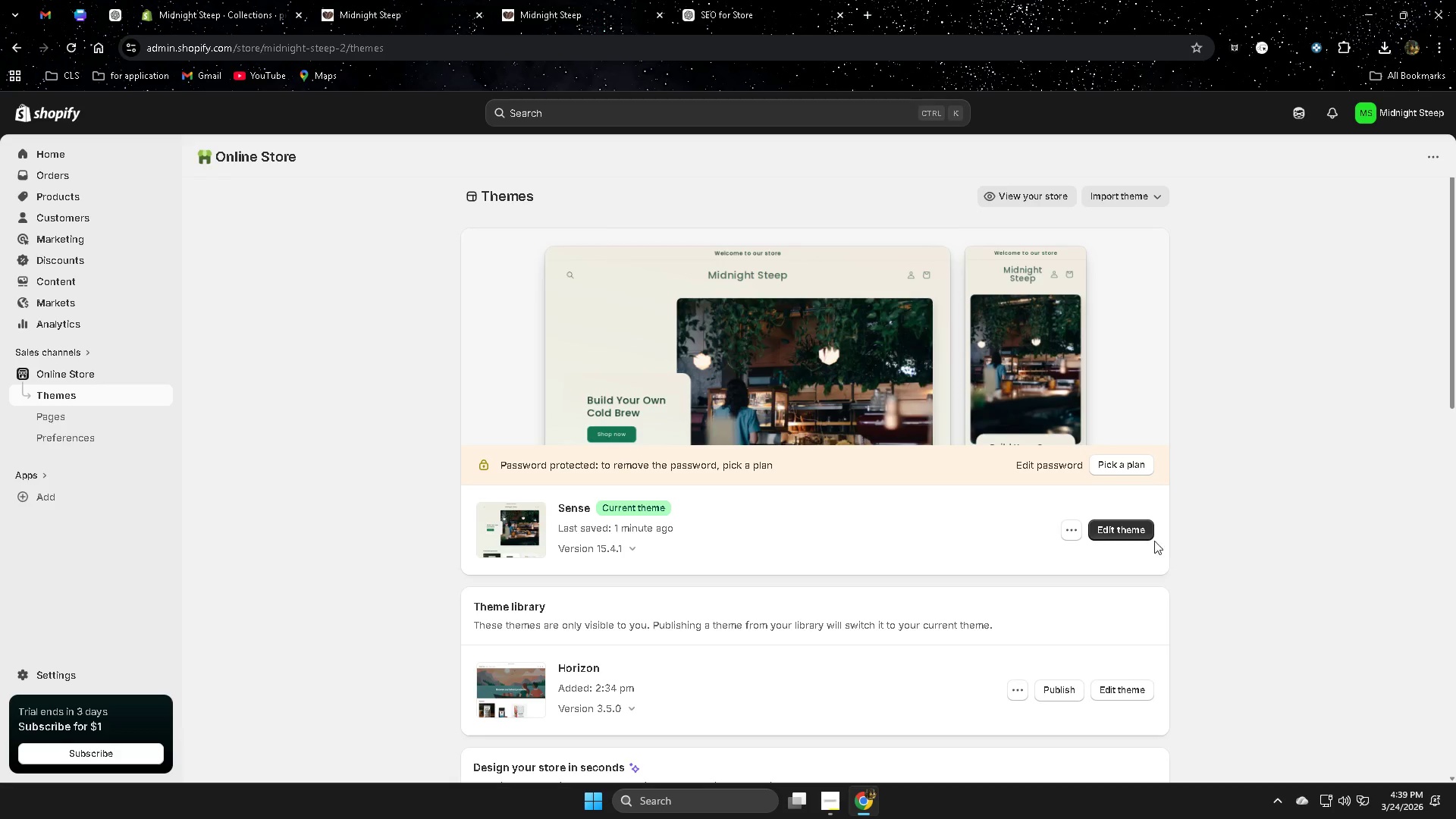 
scroll: coordinate [1215, 536], scroll_direction: none, amount: 0.0
 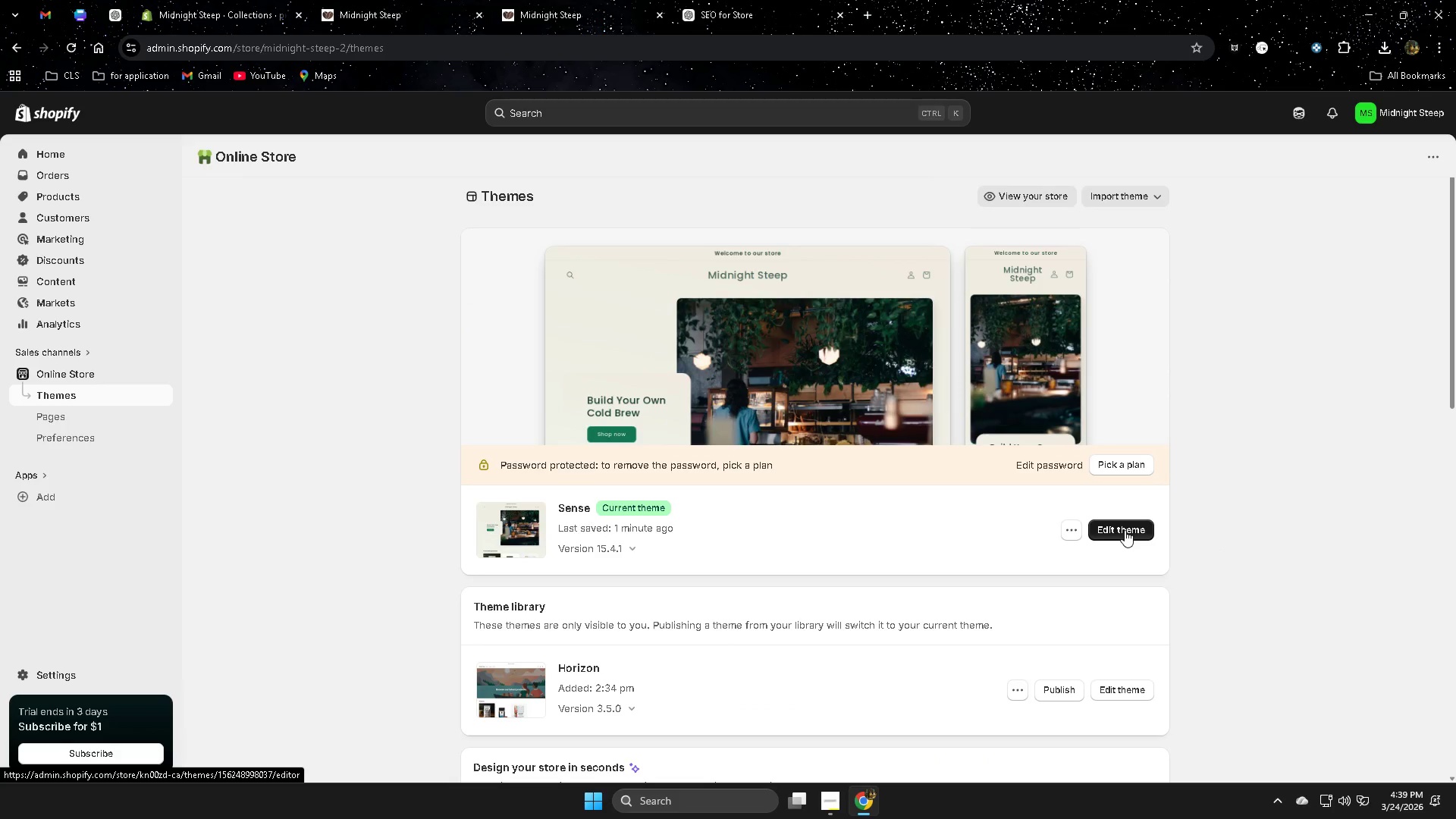 
left_click([1125, 530])
 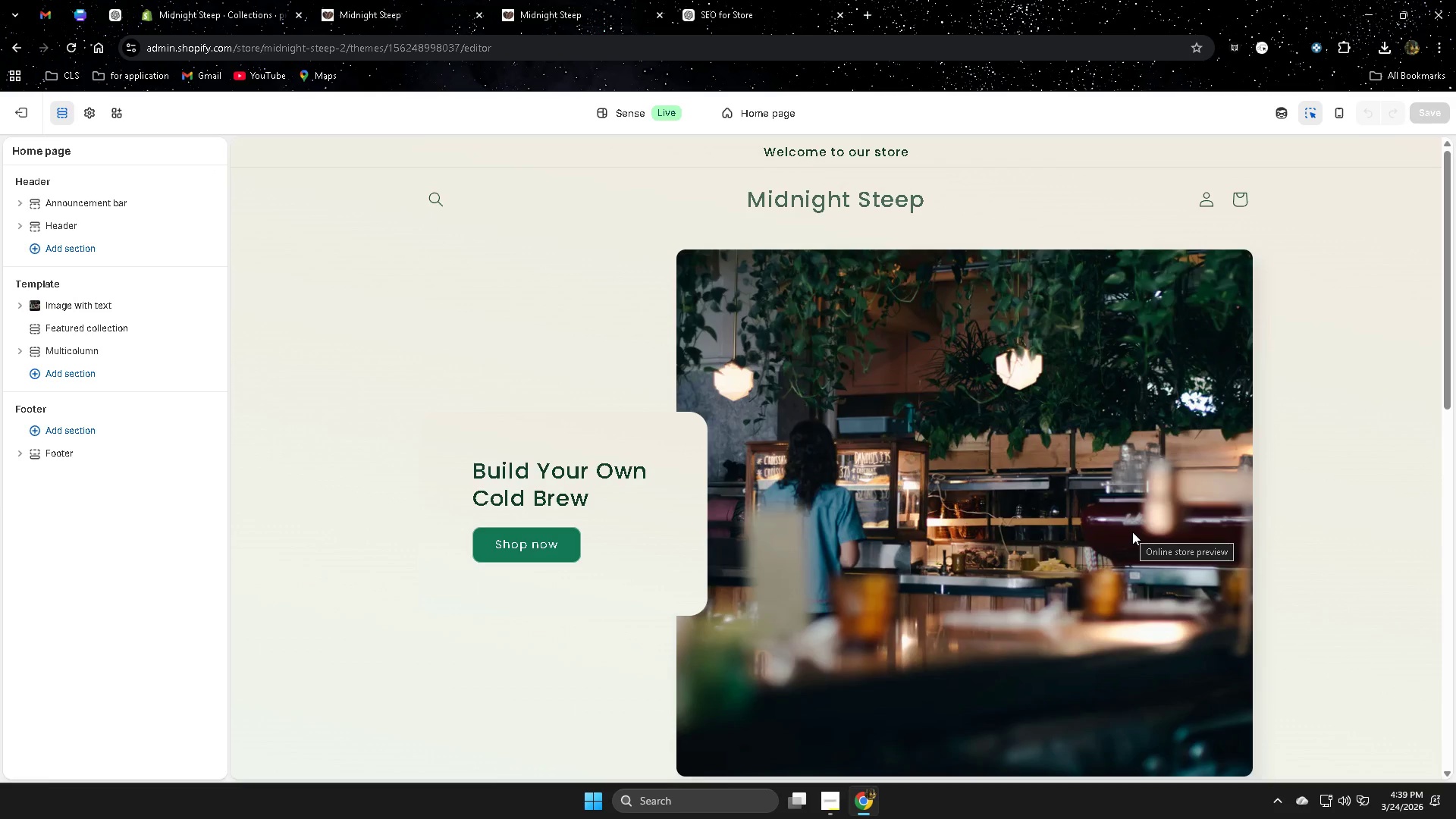 
wait(15.83)
 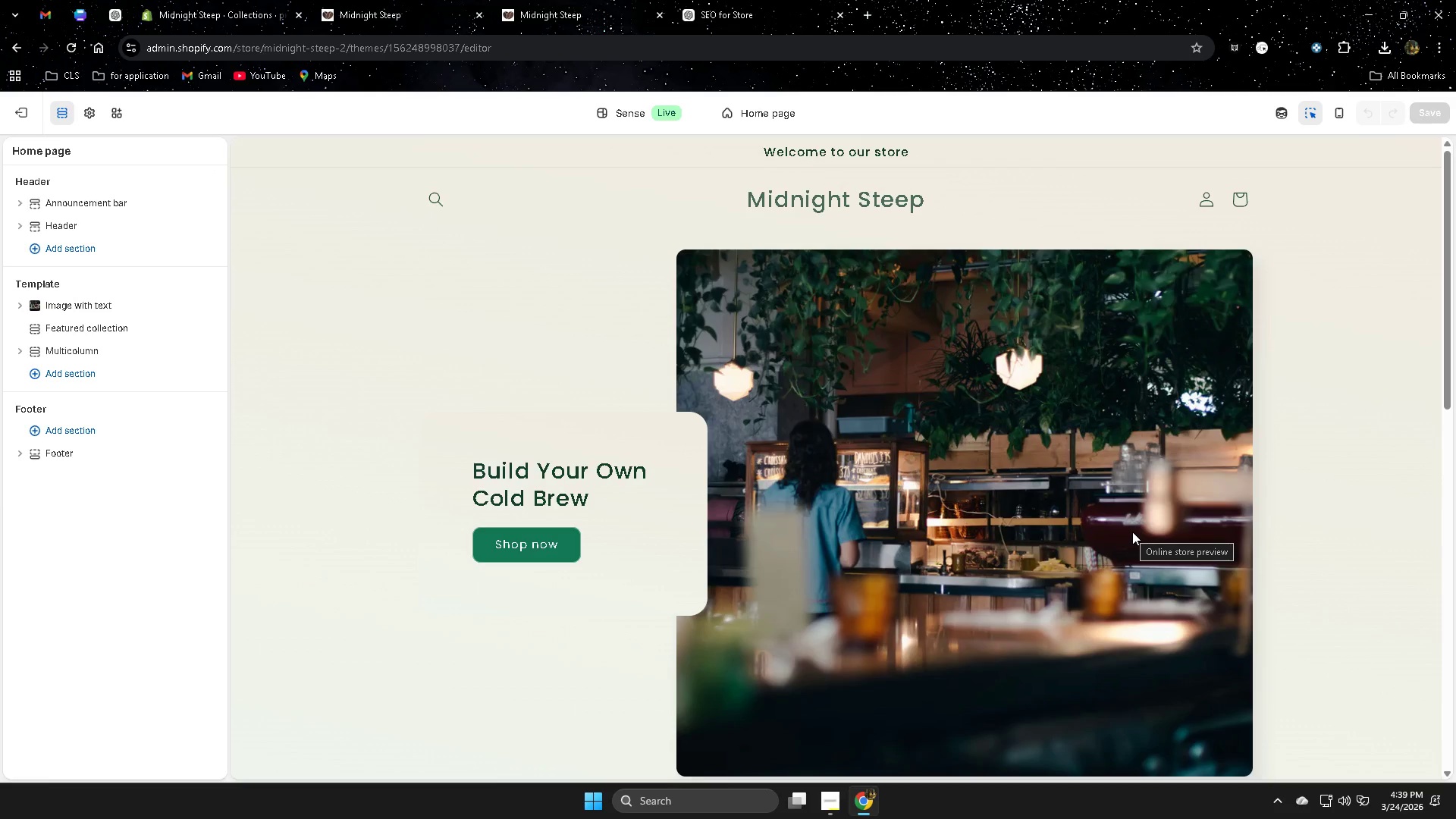 
left_click([120, 226])
 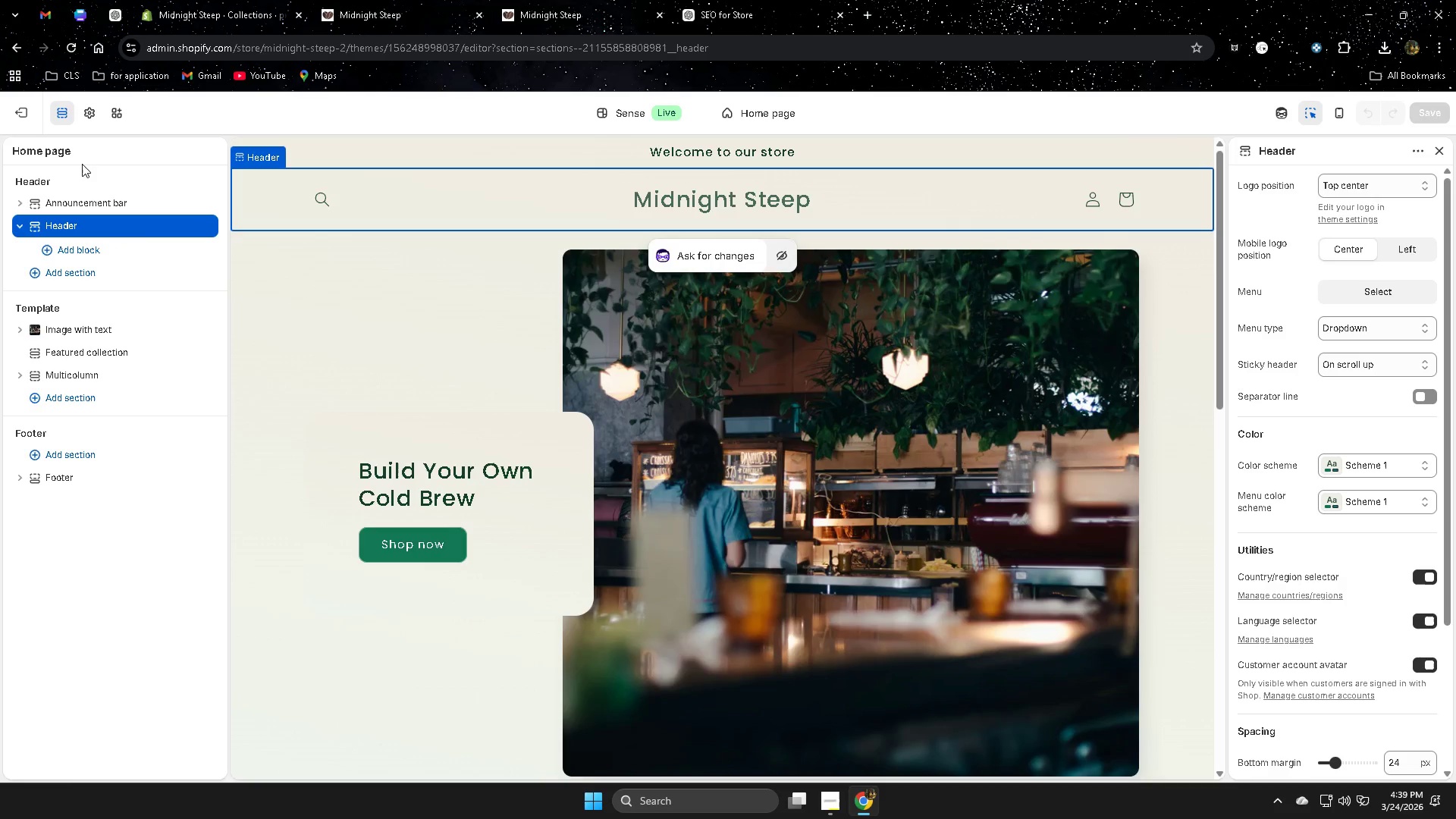 
left_click([93, 118])
 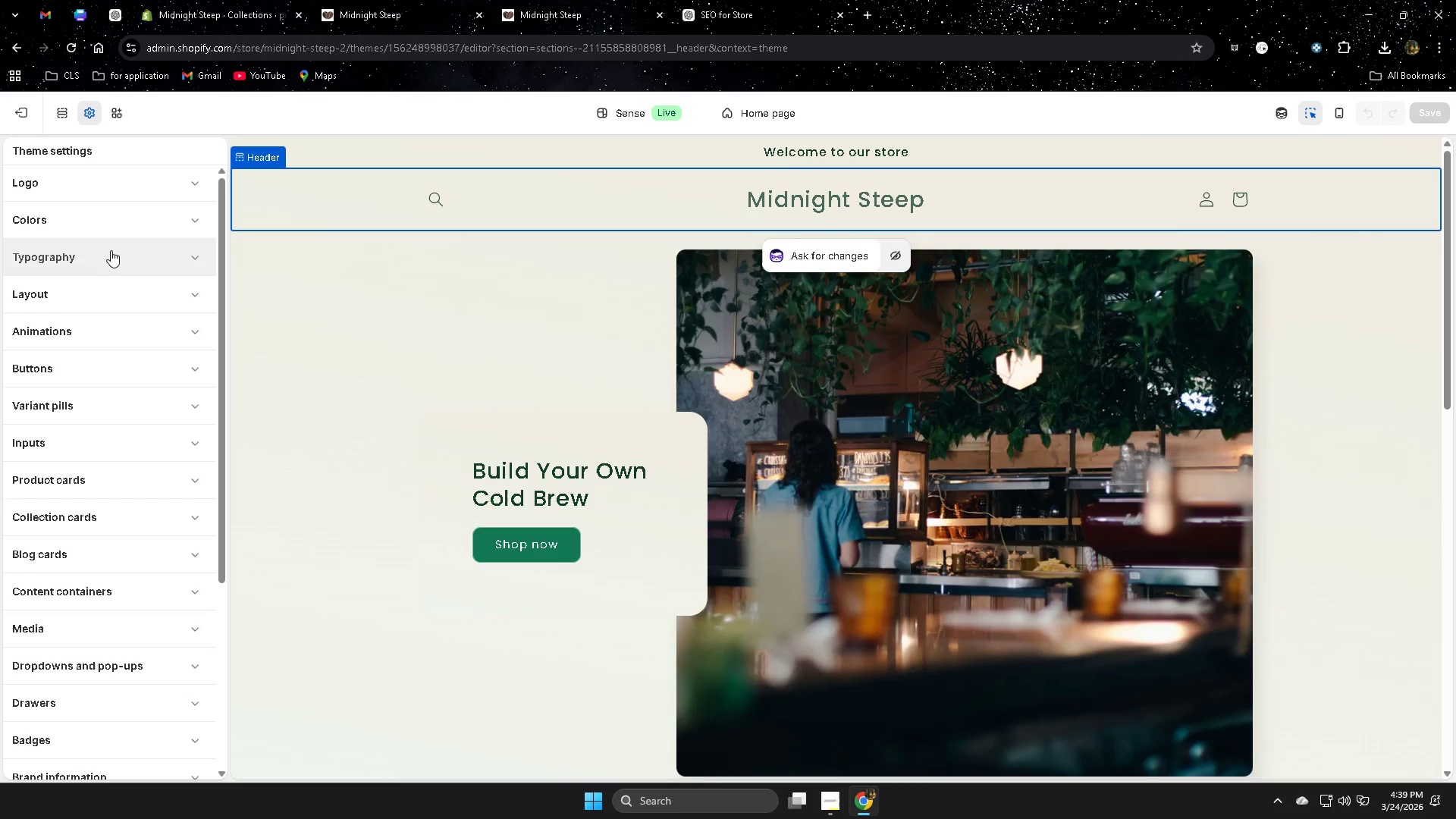 
left_click([110, 256])
 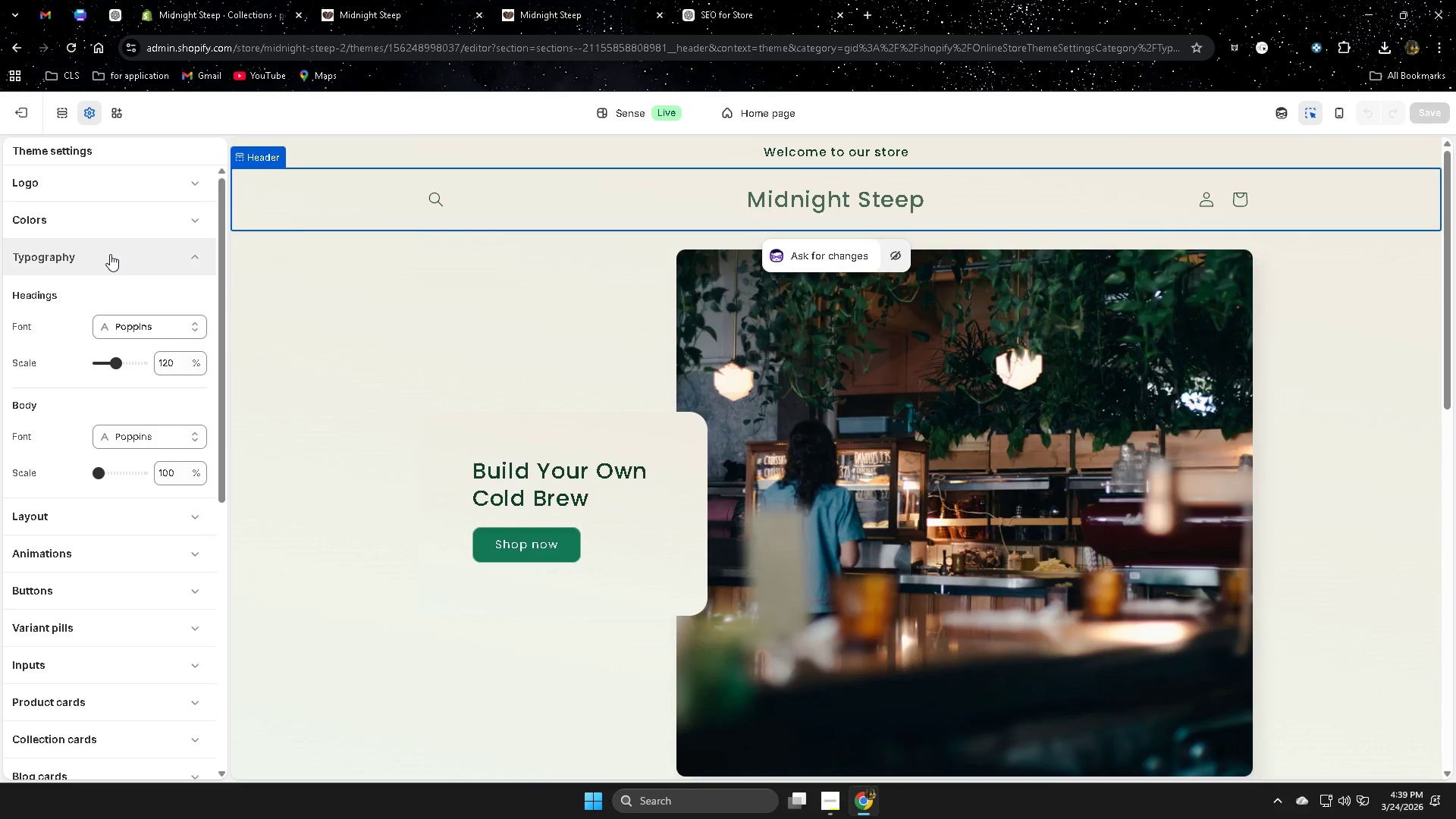 
wait(14.0)
 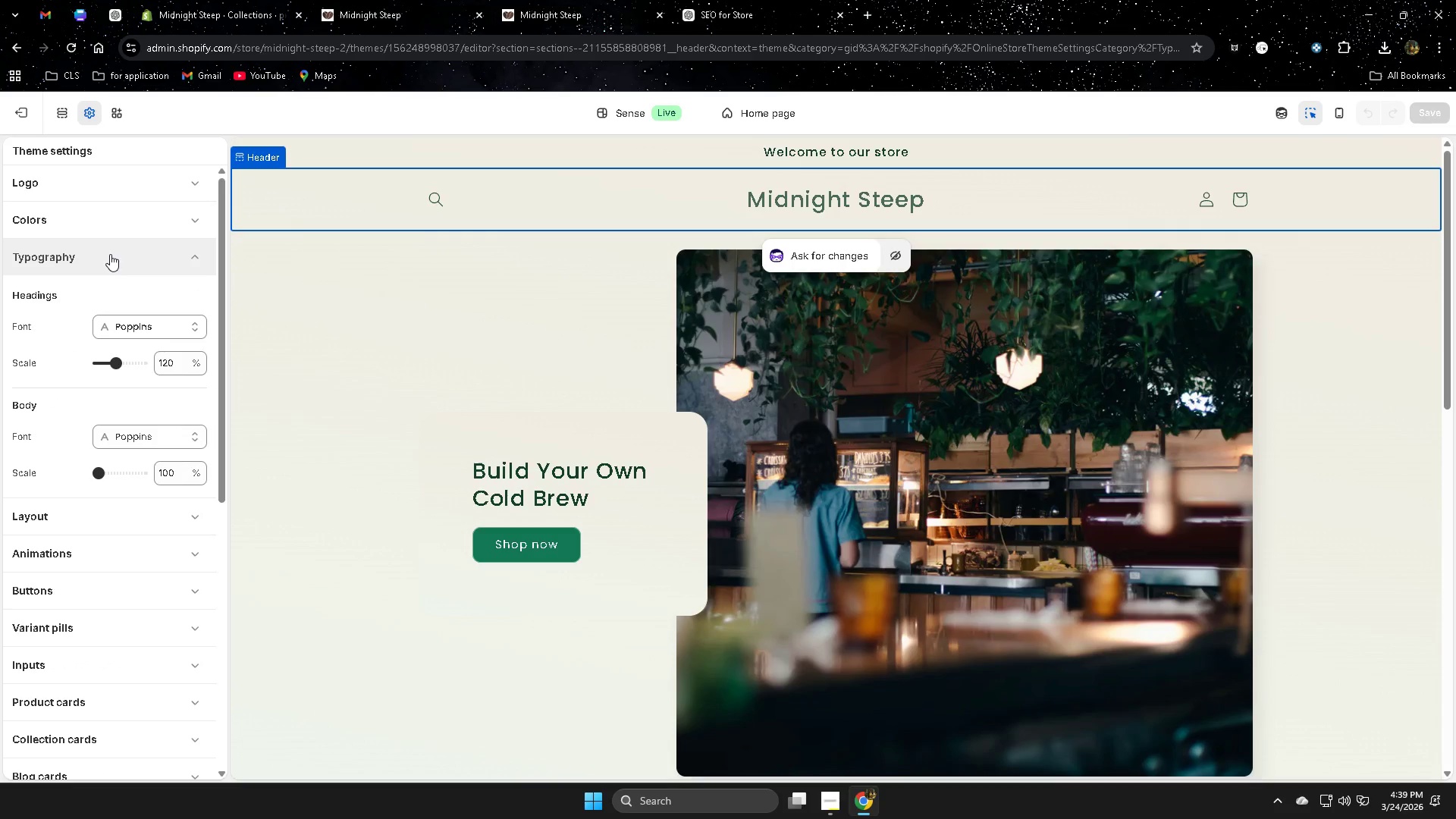 
left_click([165, 329])
 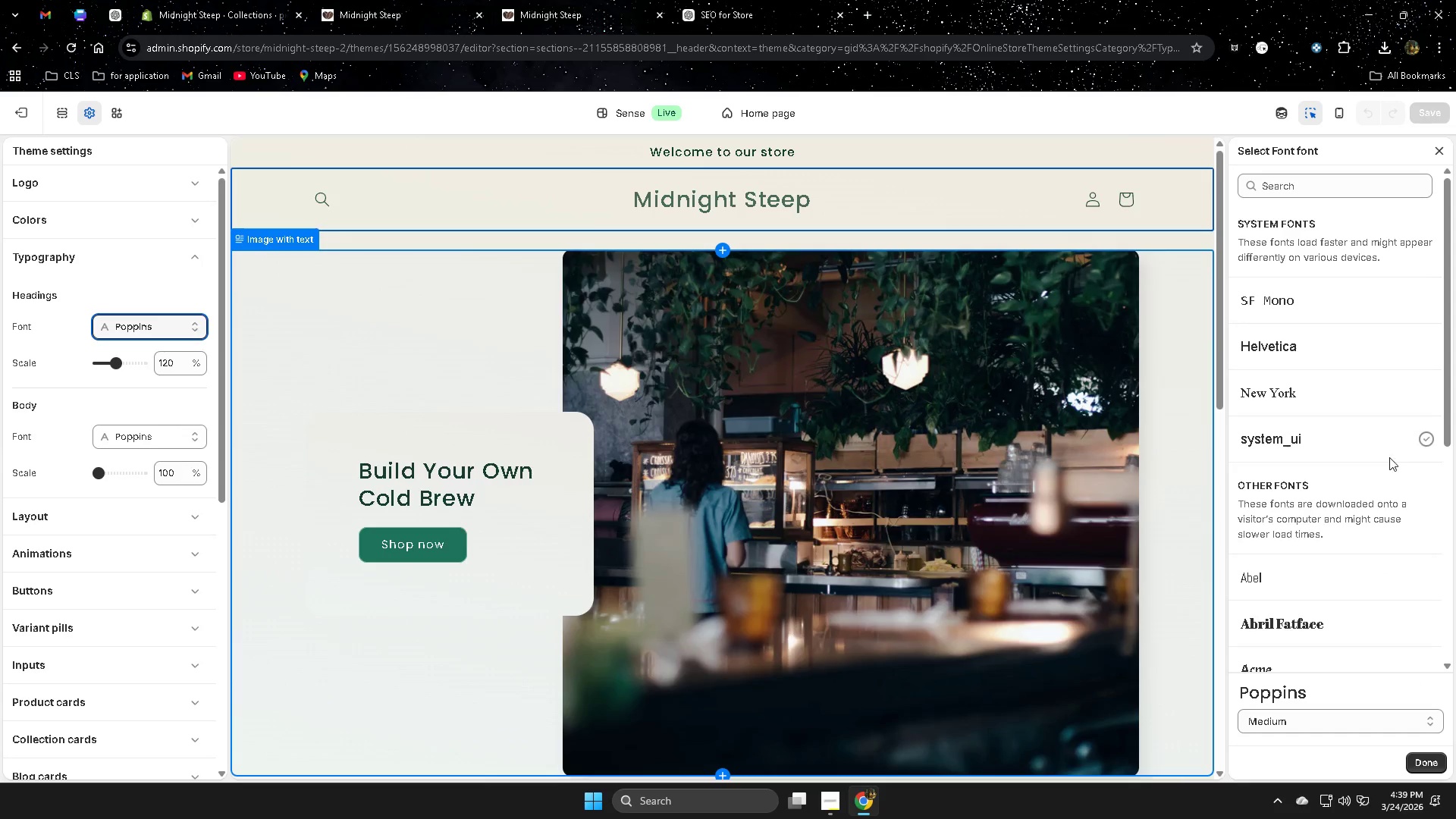 
scroll: coordinate [1390, 472], scroll_direction: down, amount: 2.0
 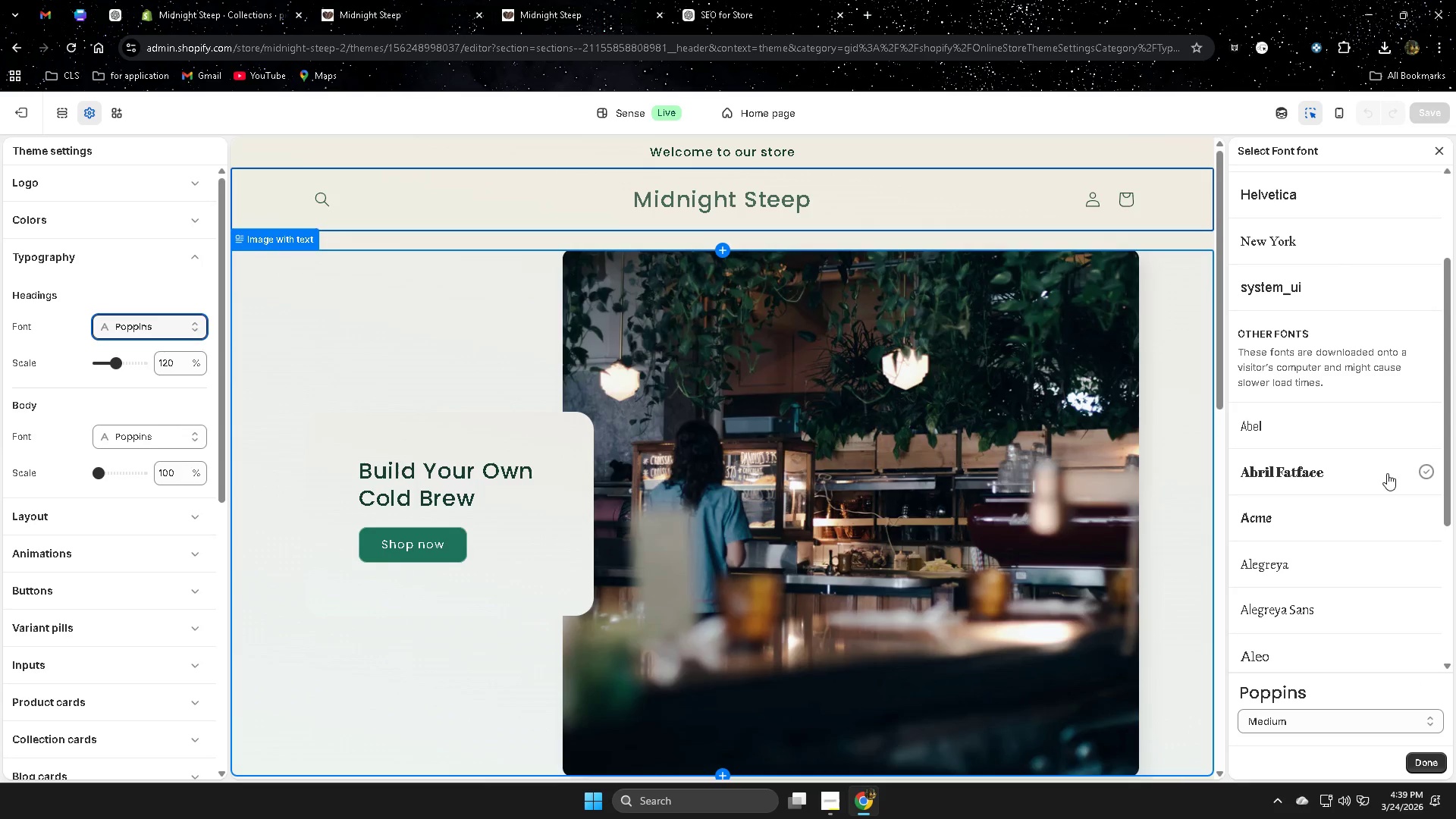 
scroll: coordinate [1370, 461], scroll_direction: up, amount: 5.0